 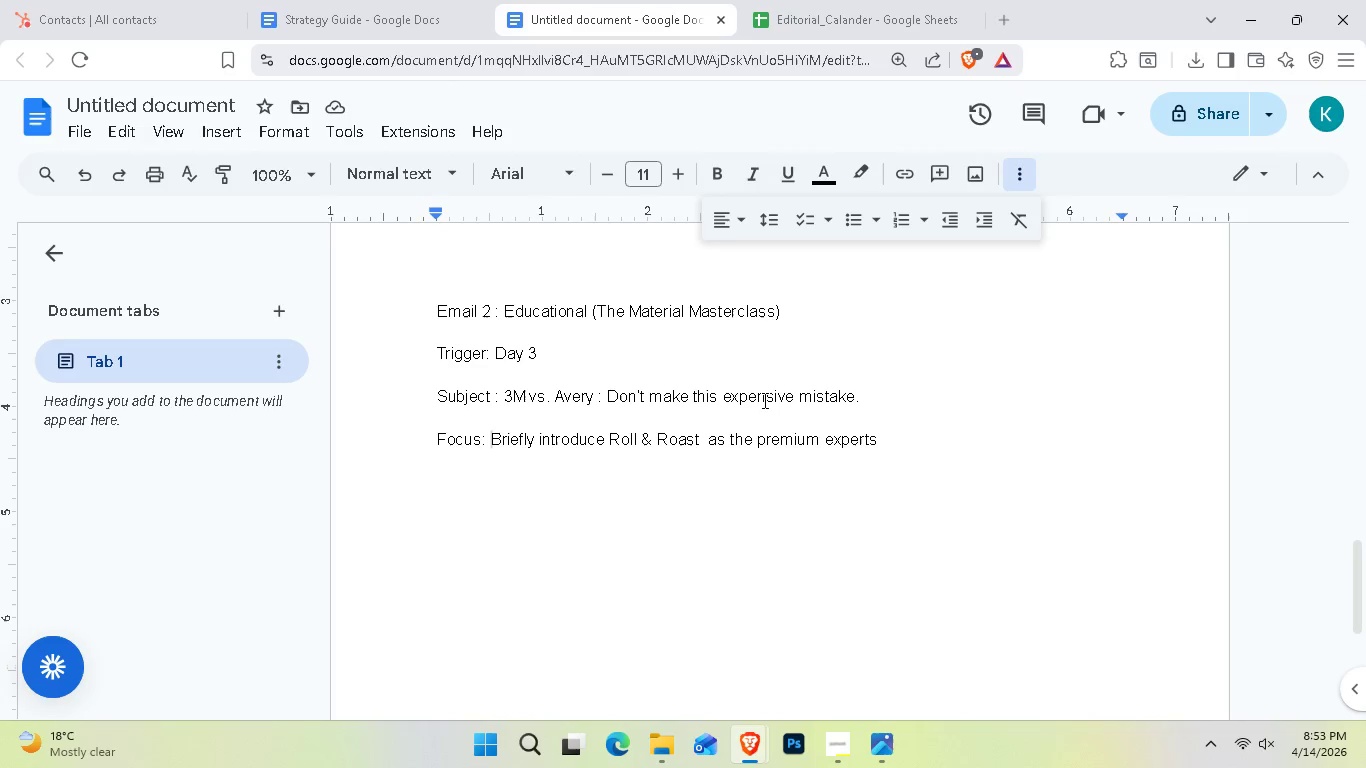 
hold_key(key=ArrowRight, duration=1.51)
 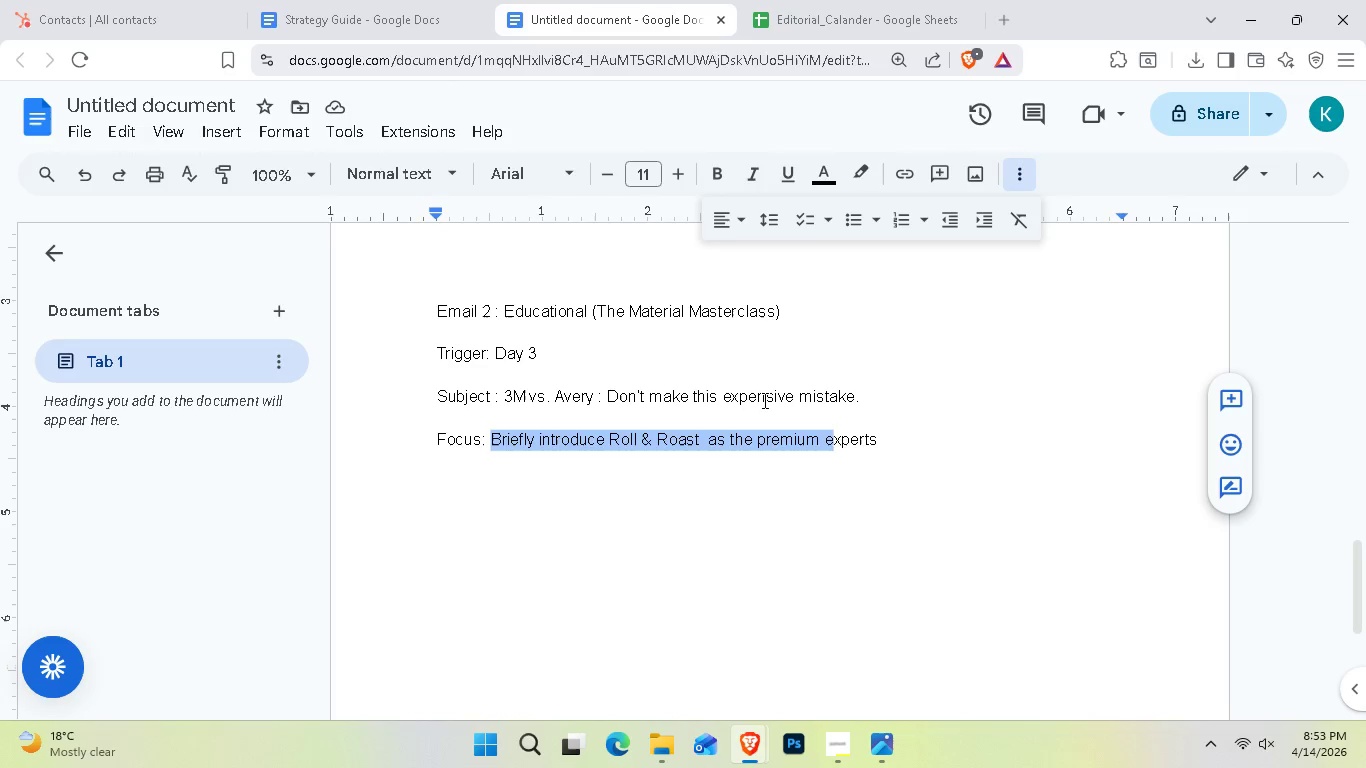 
hold_key(key=ArrowRight, duration=0.64)
 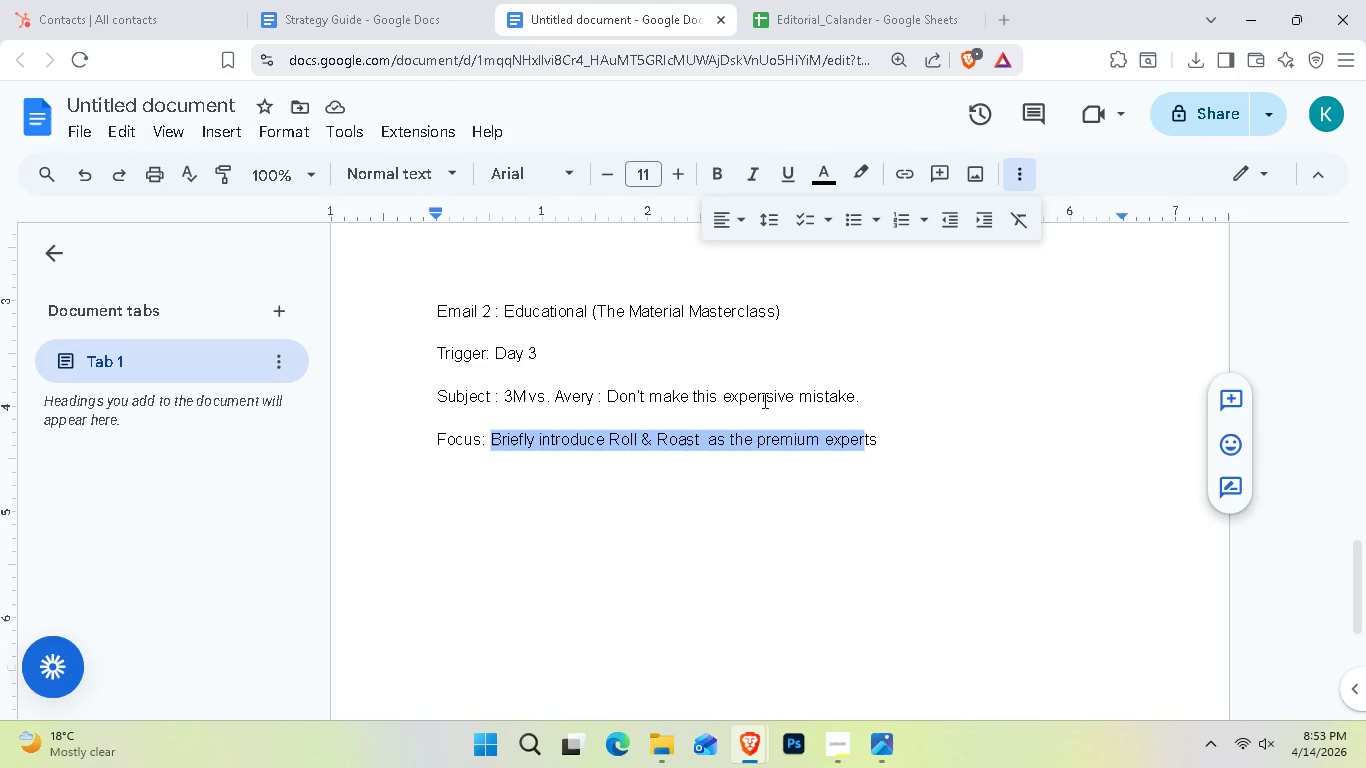 
key(Shift+ArrowRight)
 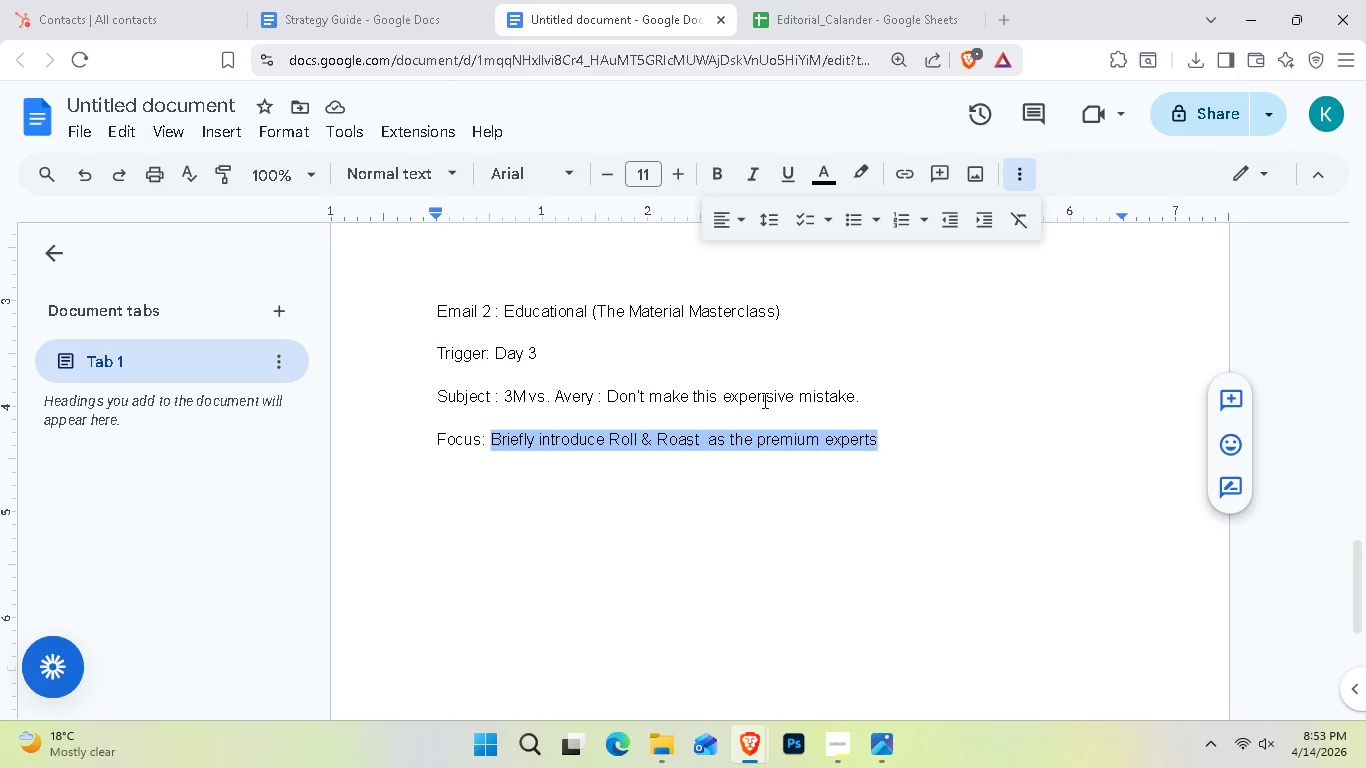 
key(Shift+ArrowRight)
 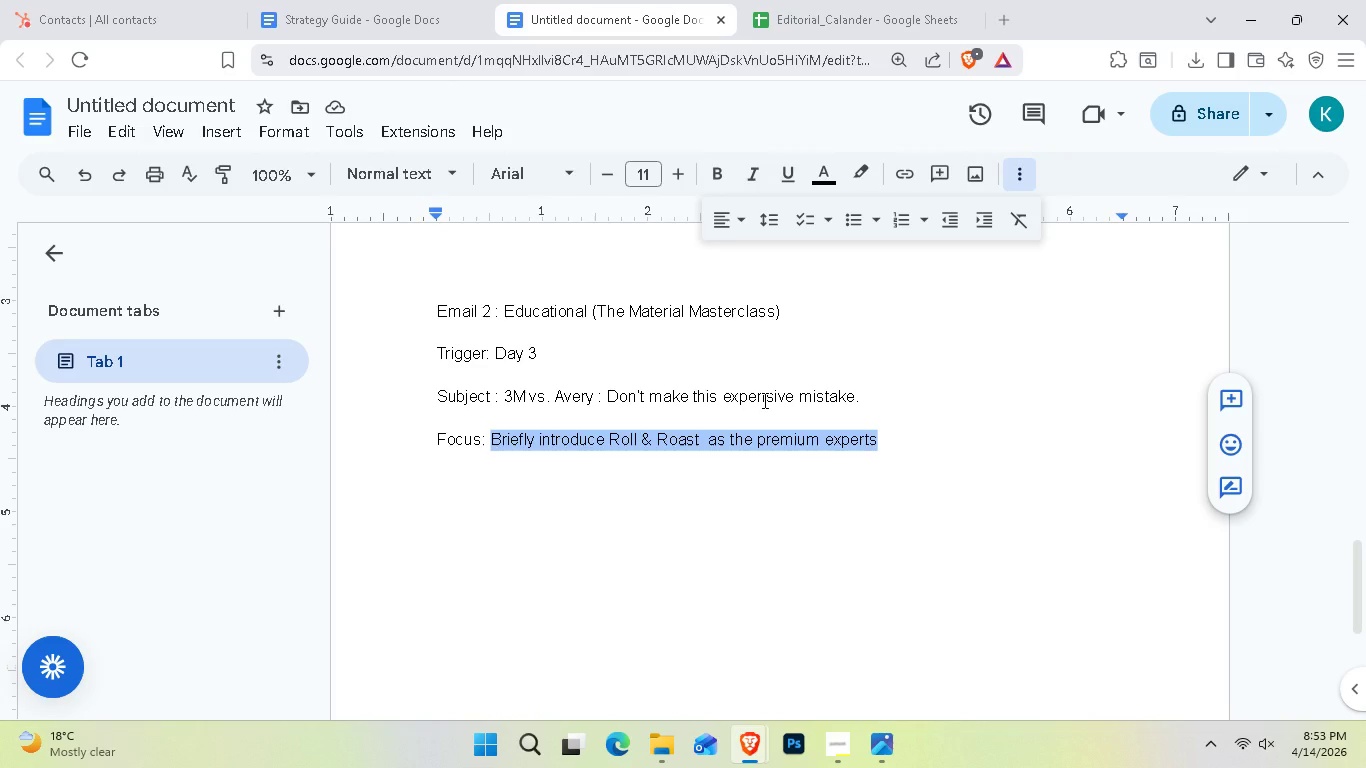 
type(Explain why cheap vinyl peels near food truck exhausts. Highlight the dua)
key(Backspace)
type(rability)
 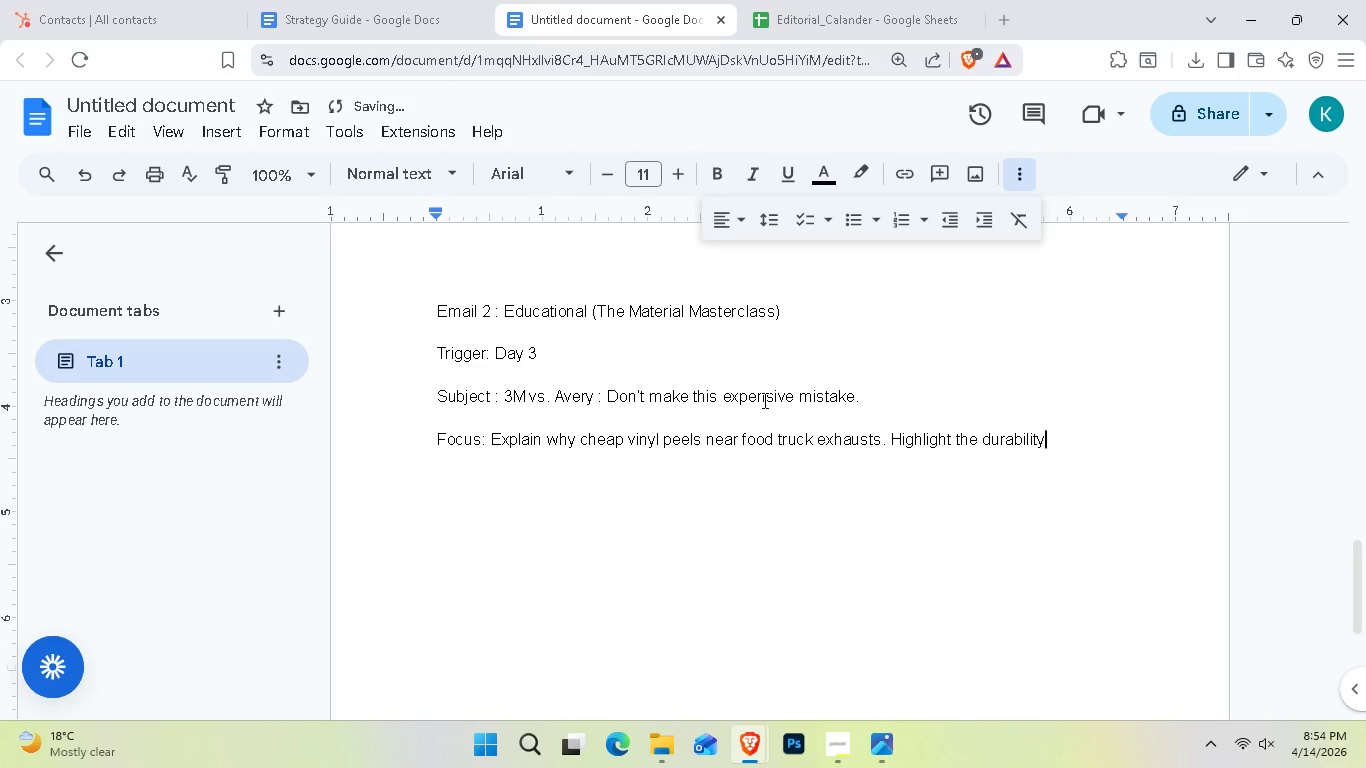 
type( of 3M and the color richness of Avery.)
 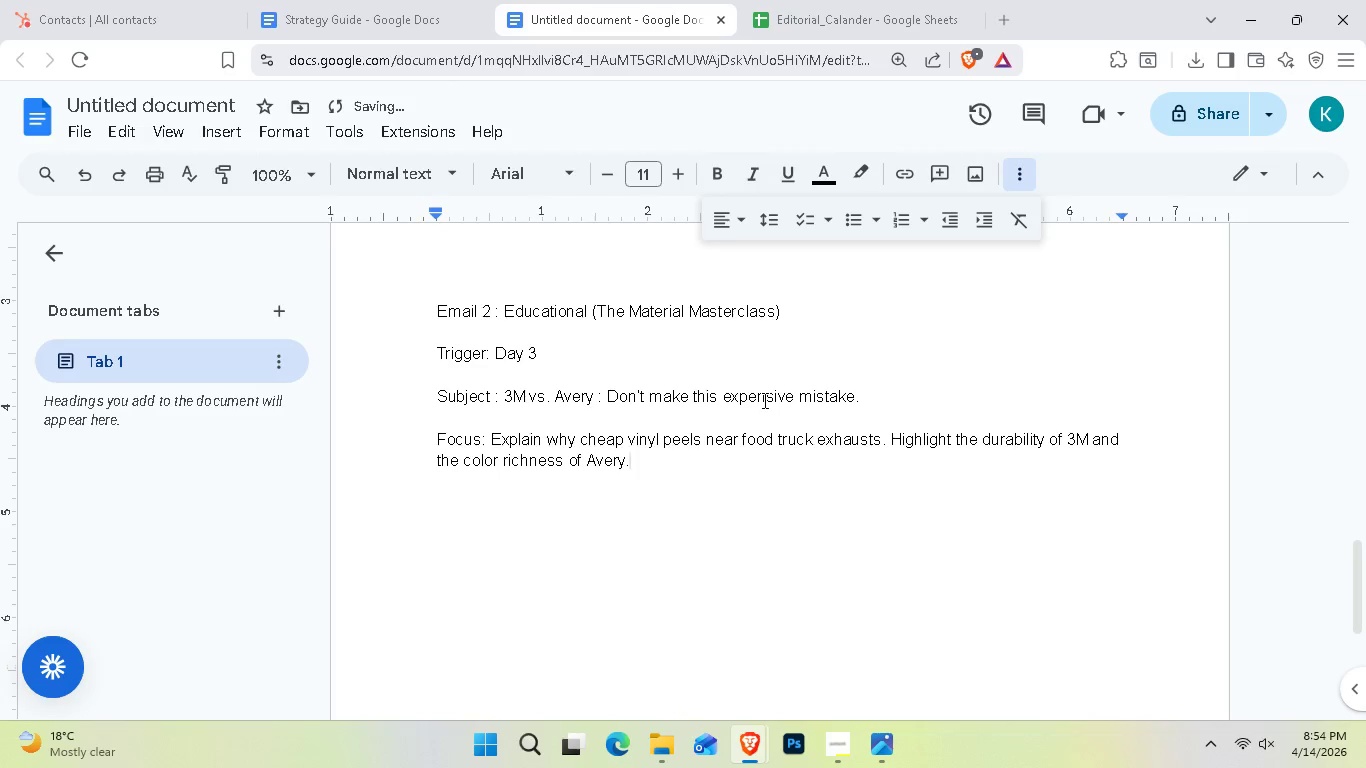 
key(Enter)
 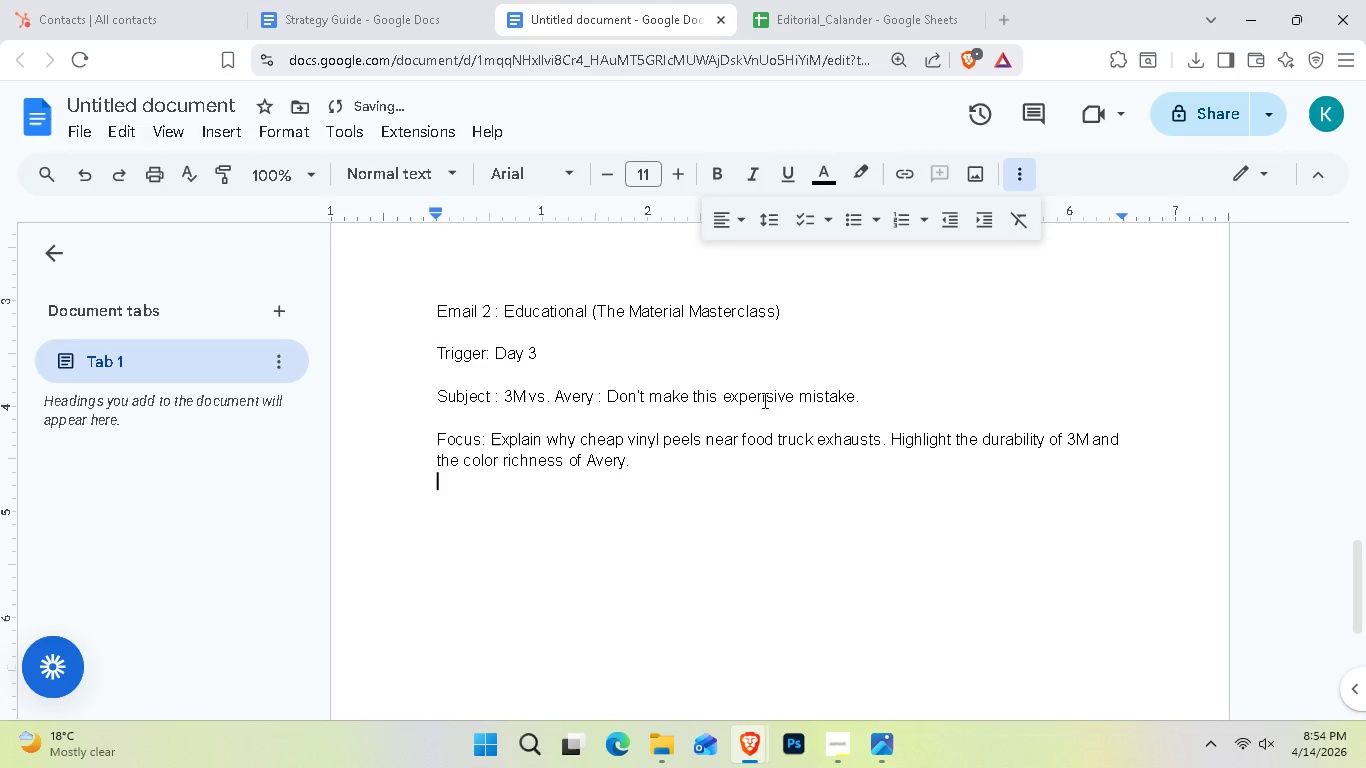 
key(Enter)
 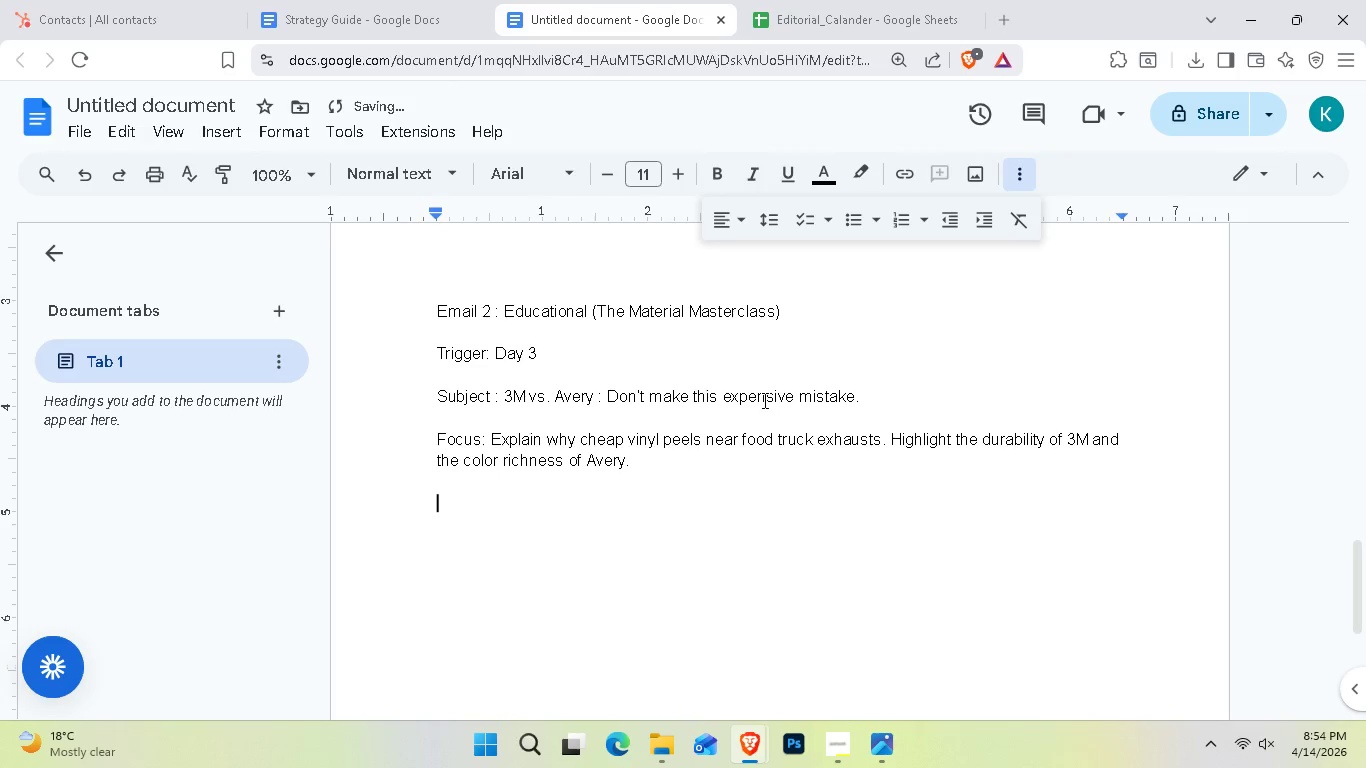 
key(Enter)
 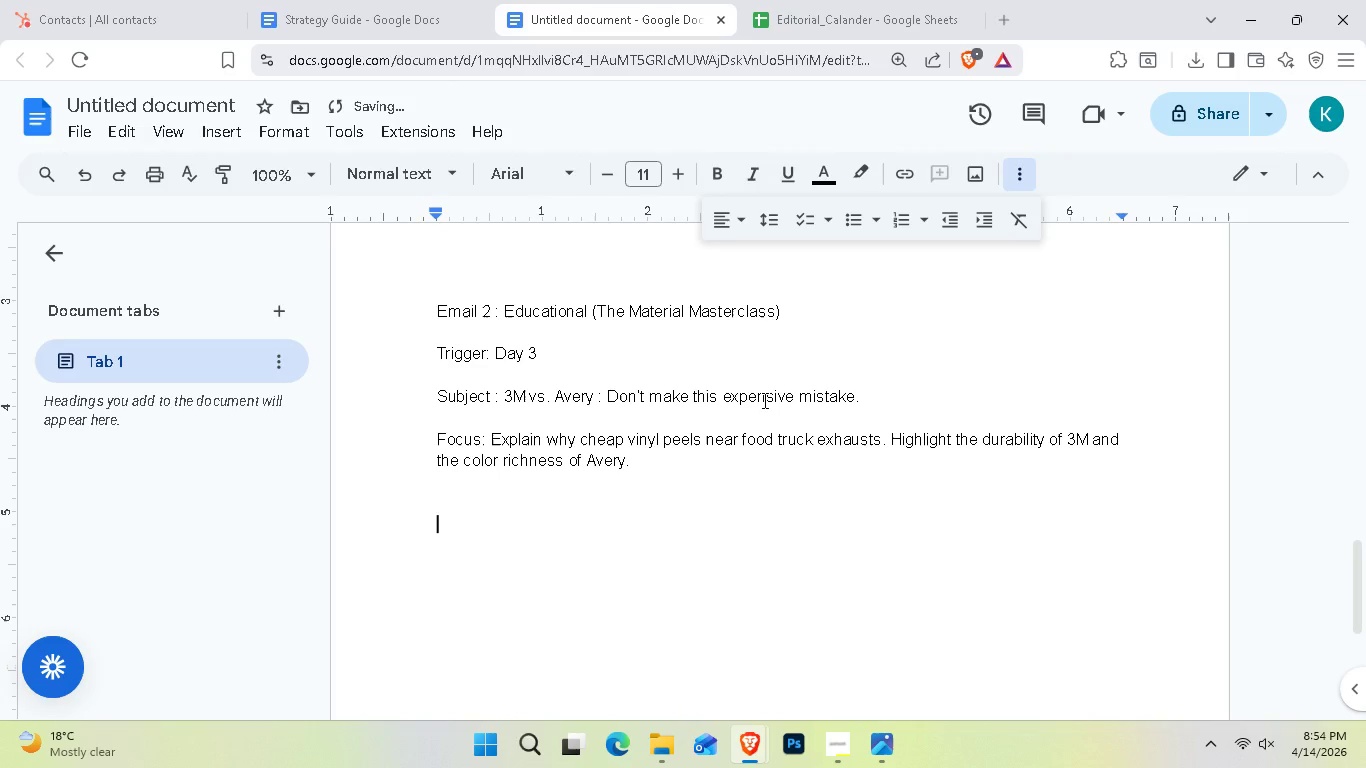 
key(Enter)
 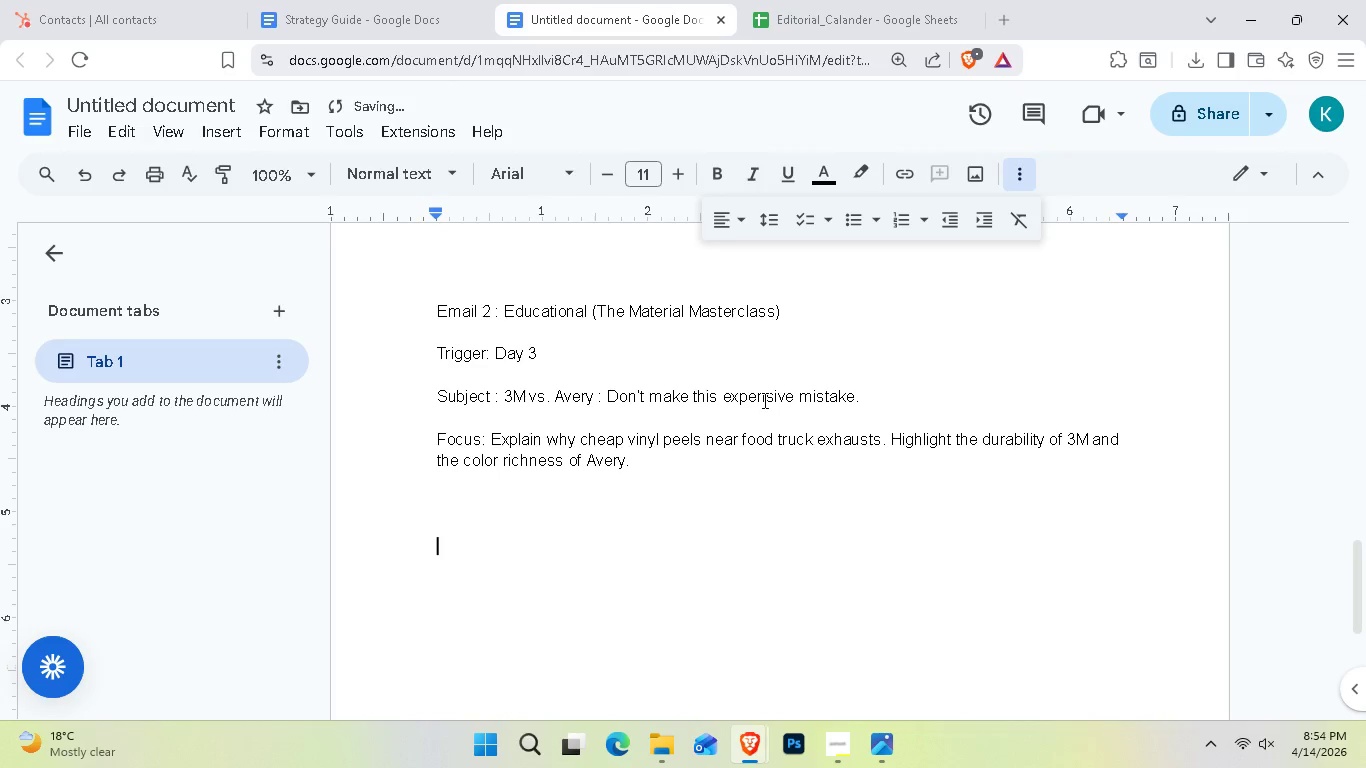 
key(Enter)
 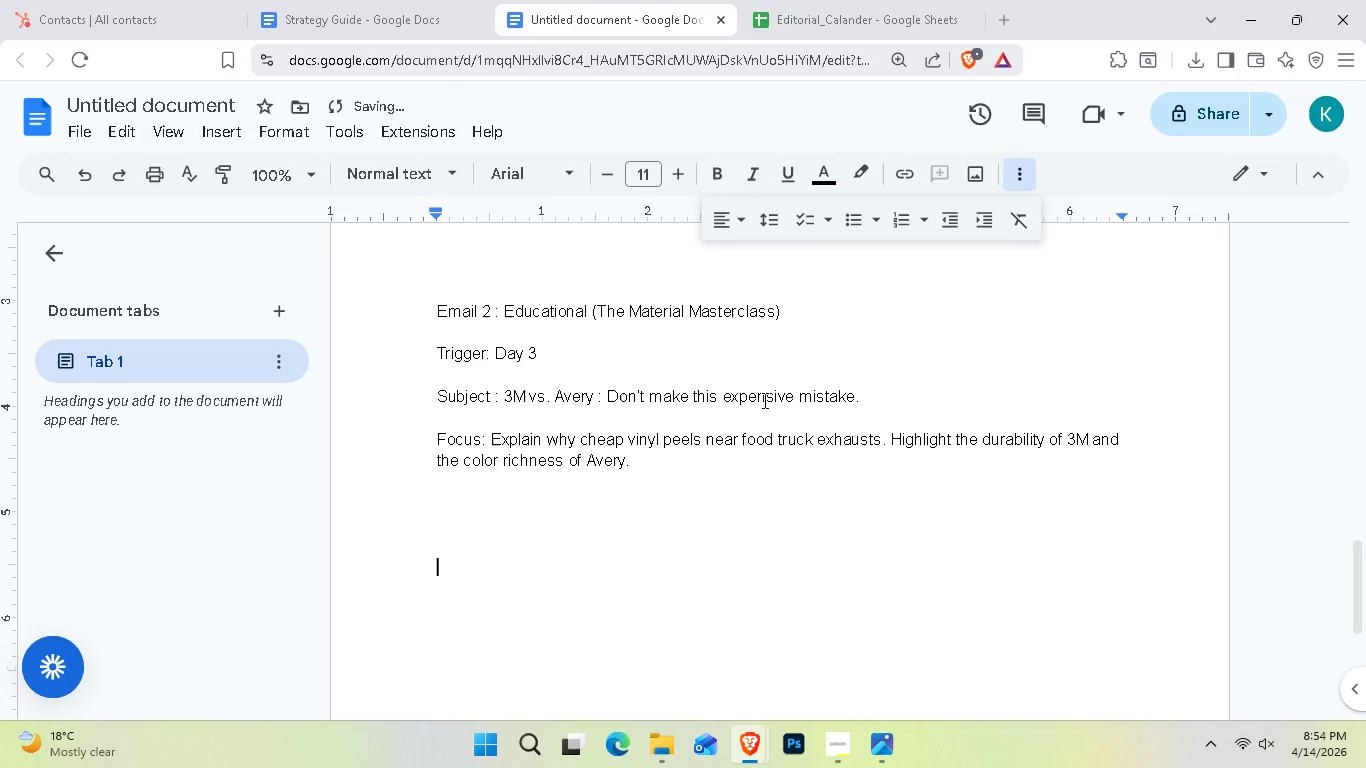 
type(Email 3 :  )
key(Backspace)
type(ro)
key(Backspace)
key(Backspace)
type(Po)
key(Backspace)
type(roblem Solving  ())
 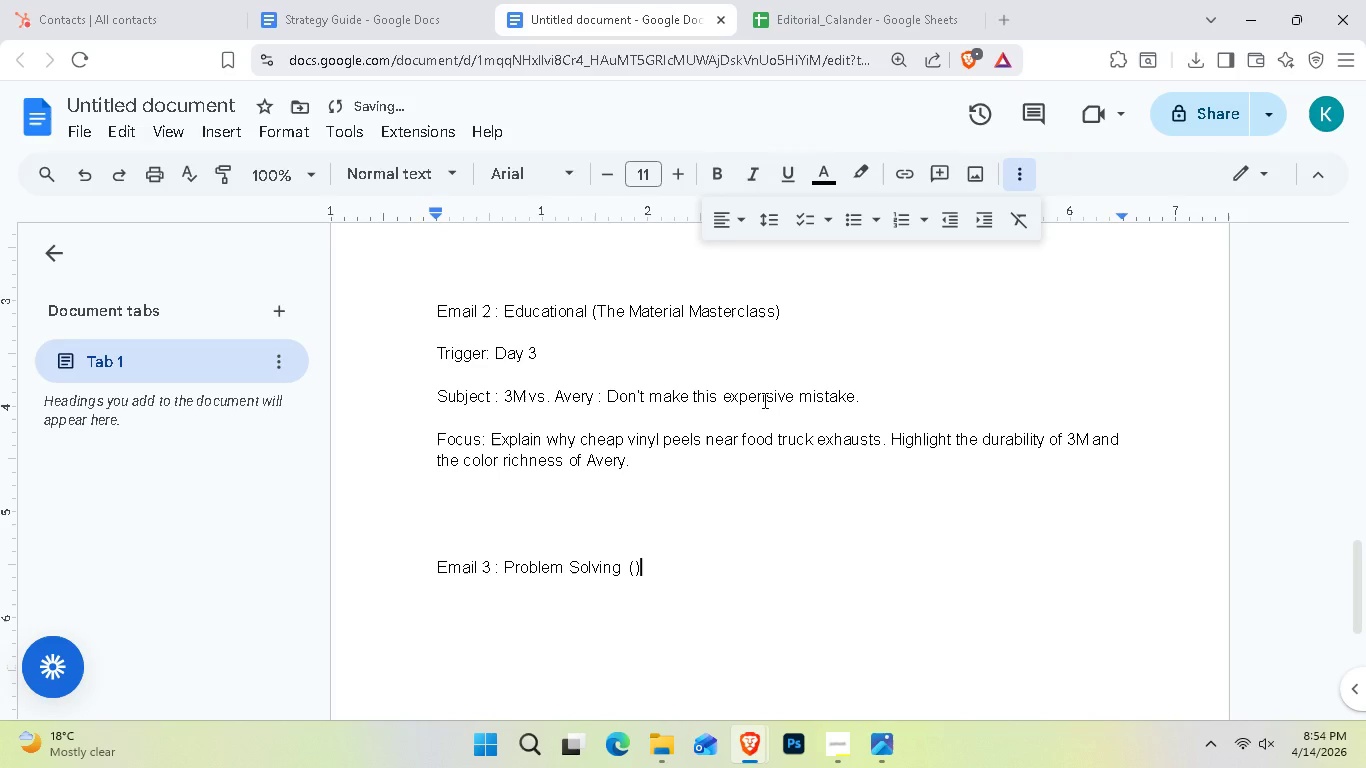 
 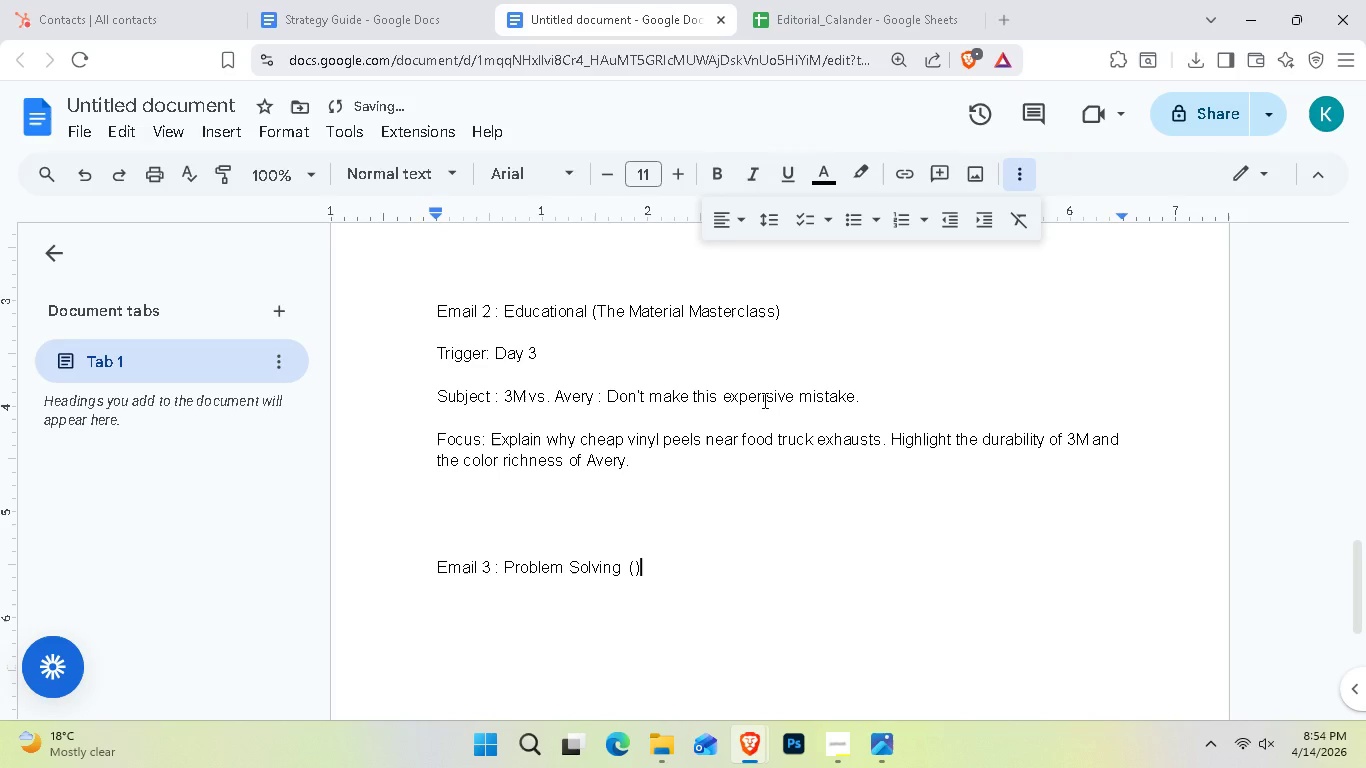 
key(Control+ControlRight)
 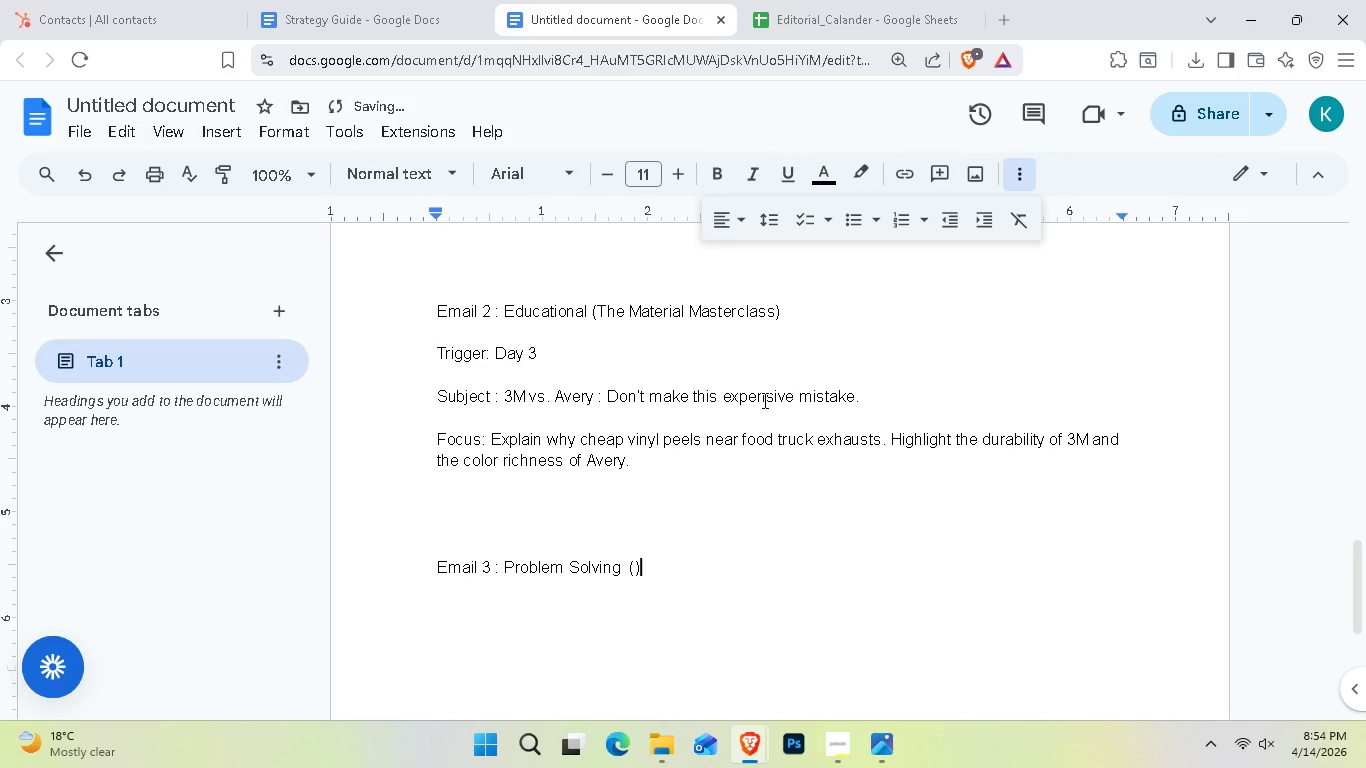 
key(ArrowLeft)
 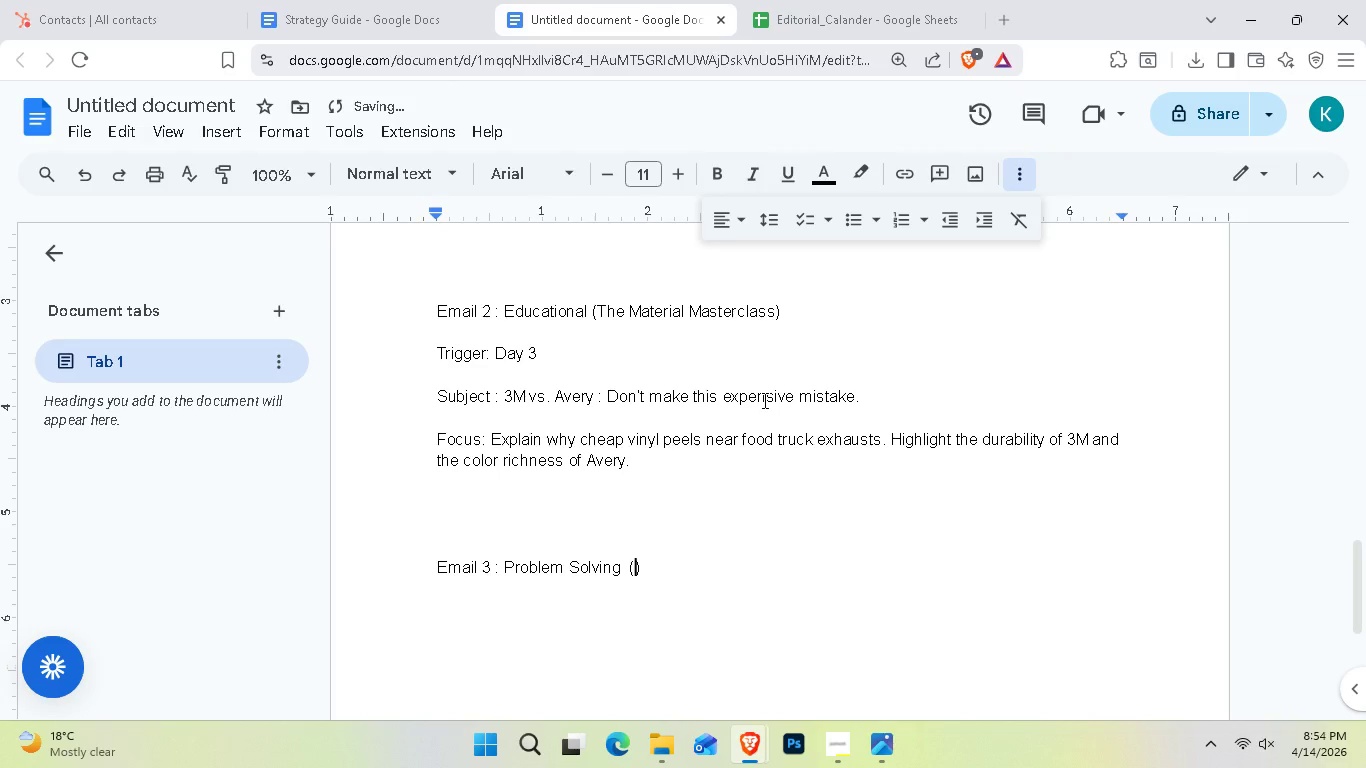 
type(Permitting )
key(Backspace)
 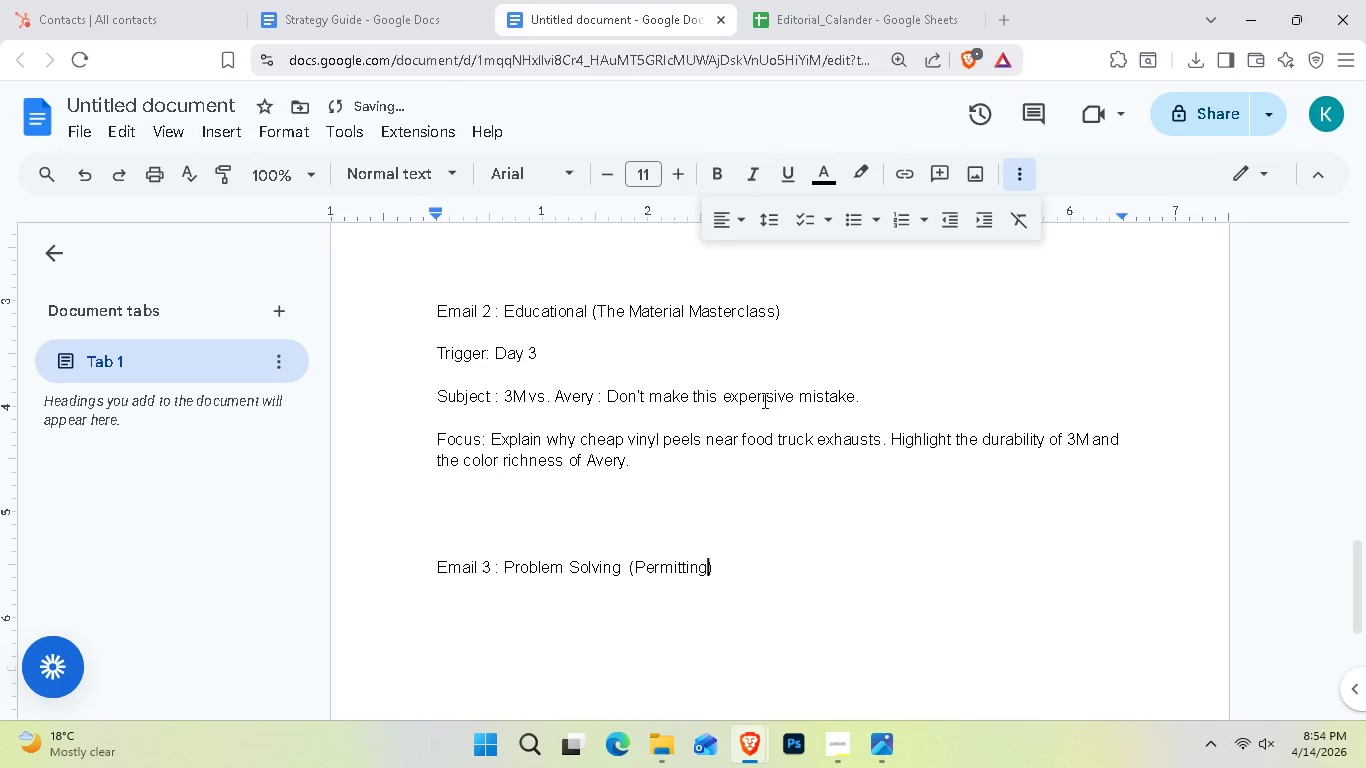 
key(ArrowRight)
 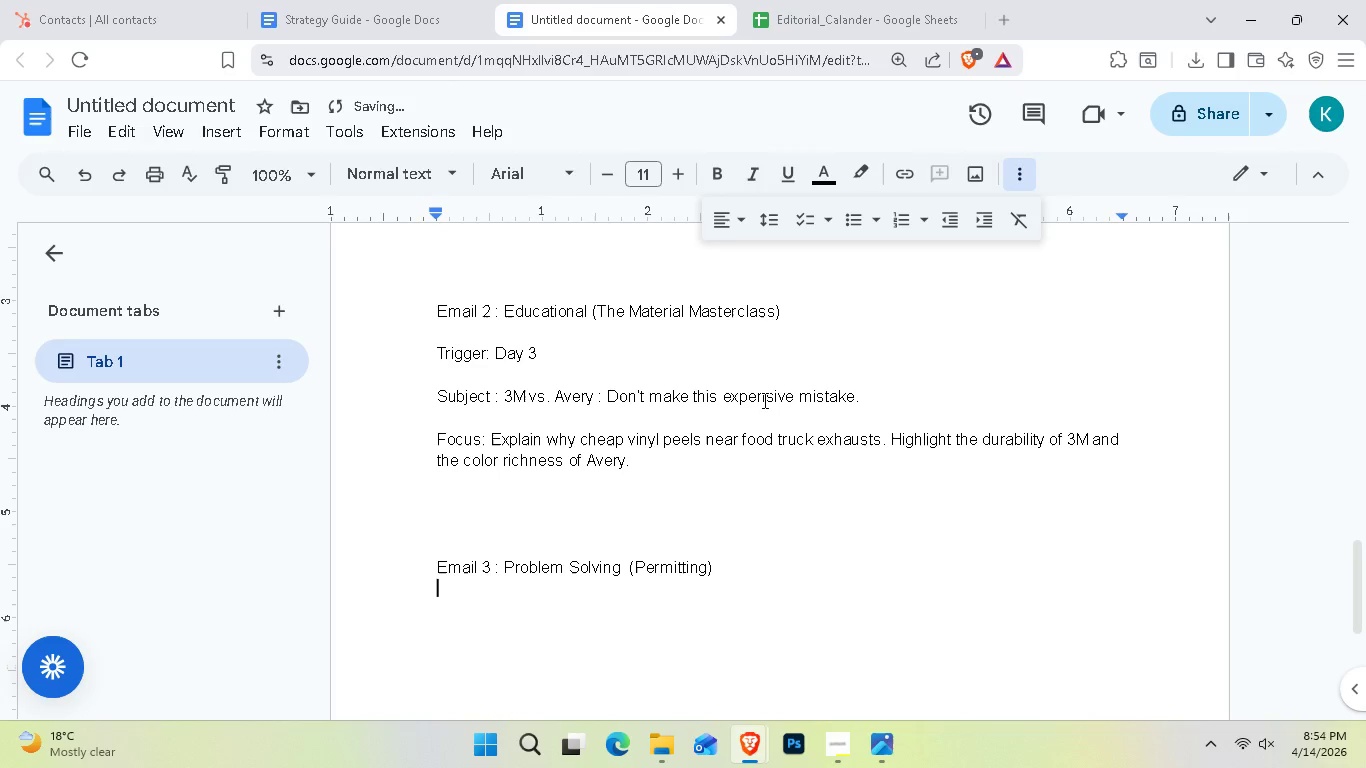 
key(Enter)
 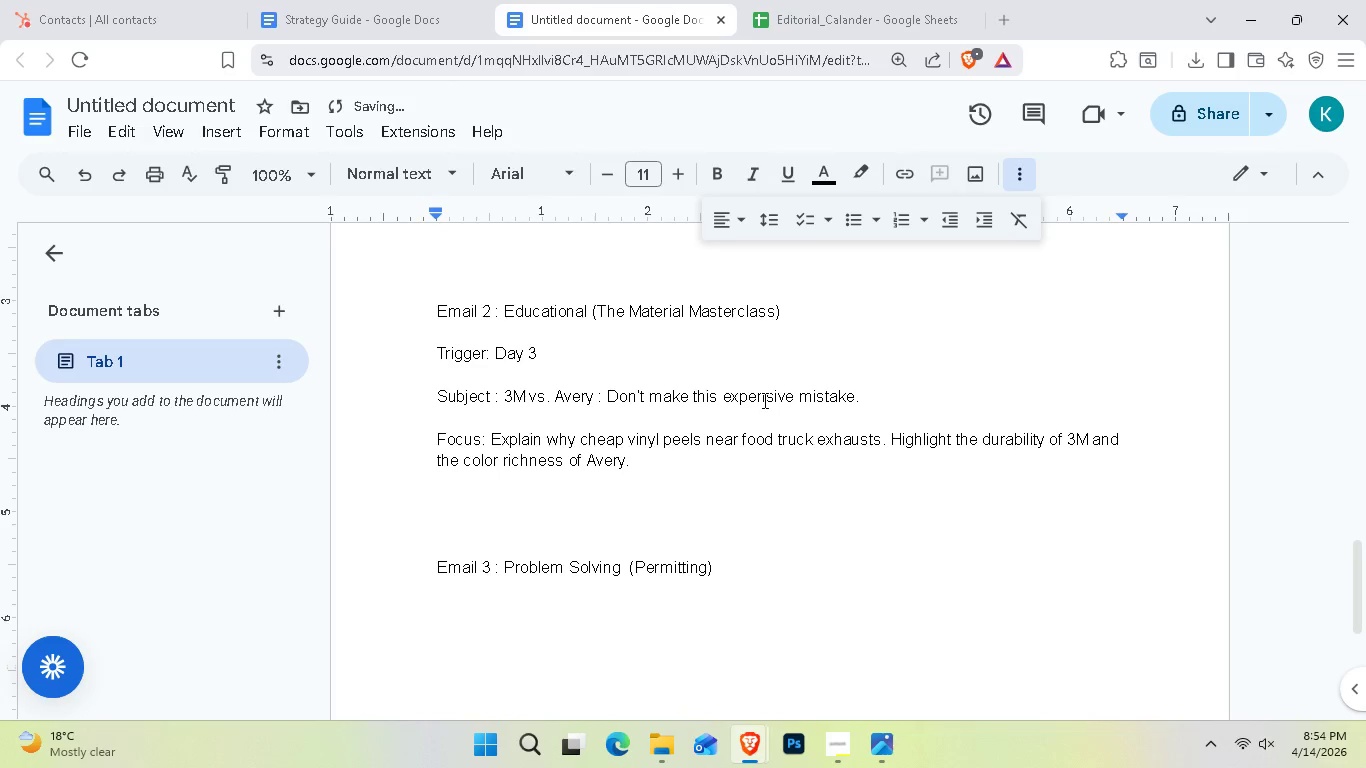 
key(Enter)
 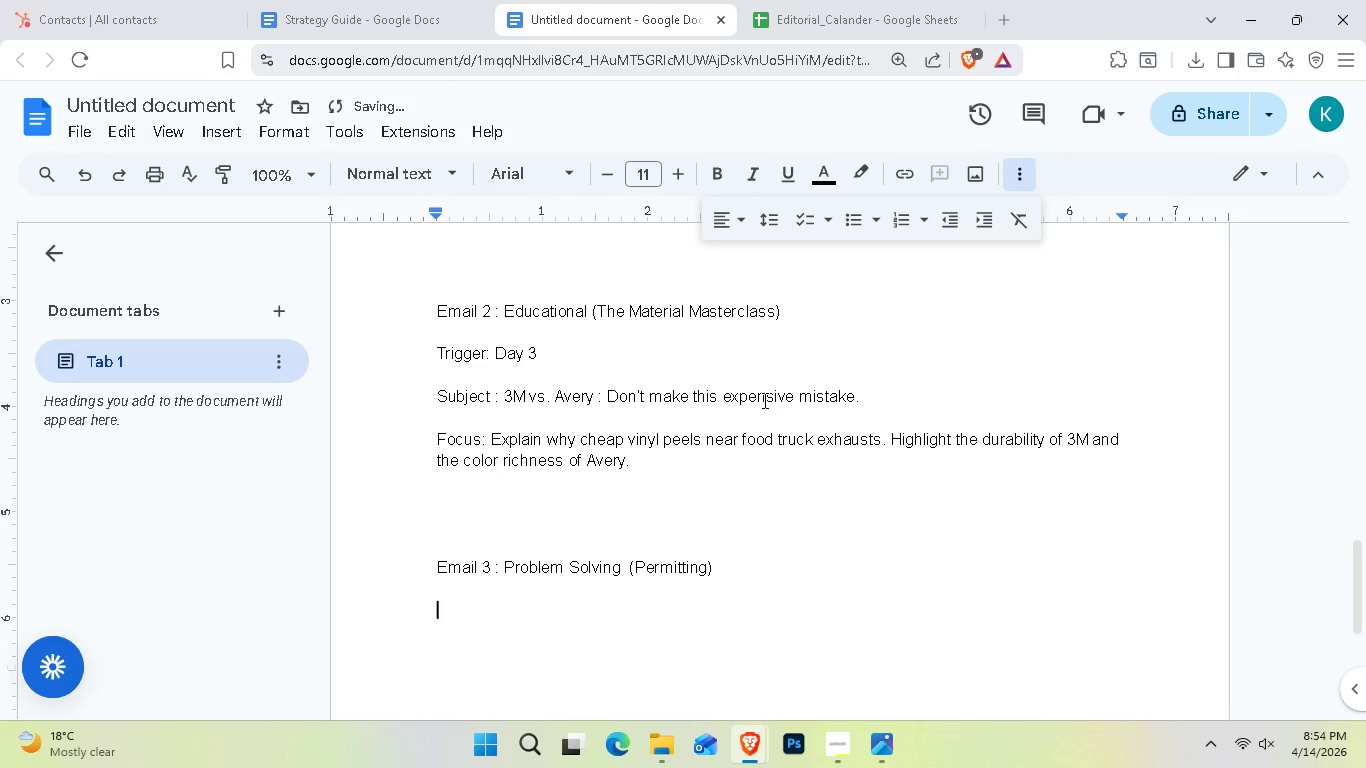 
type(Trigger )
key(Backspace)
type(: Day 7)
 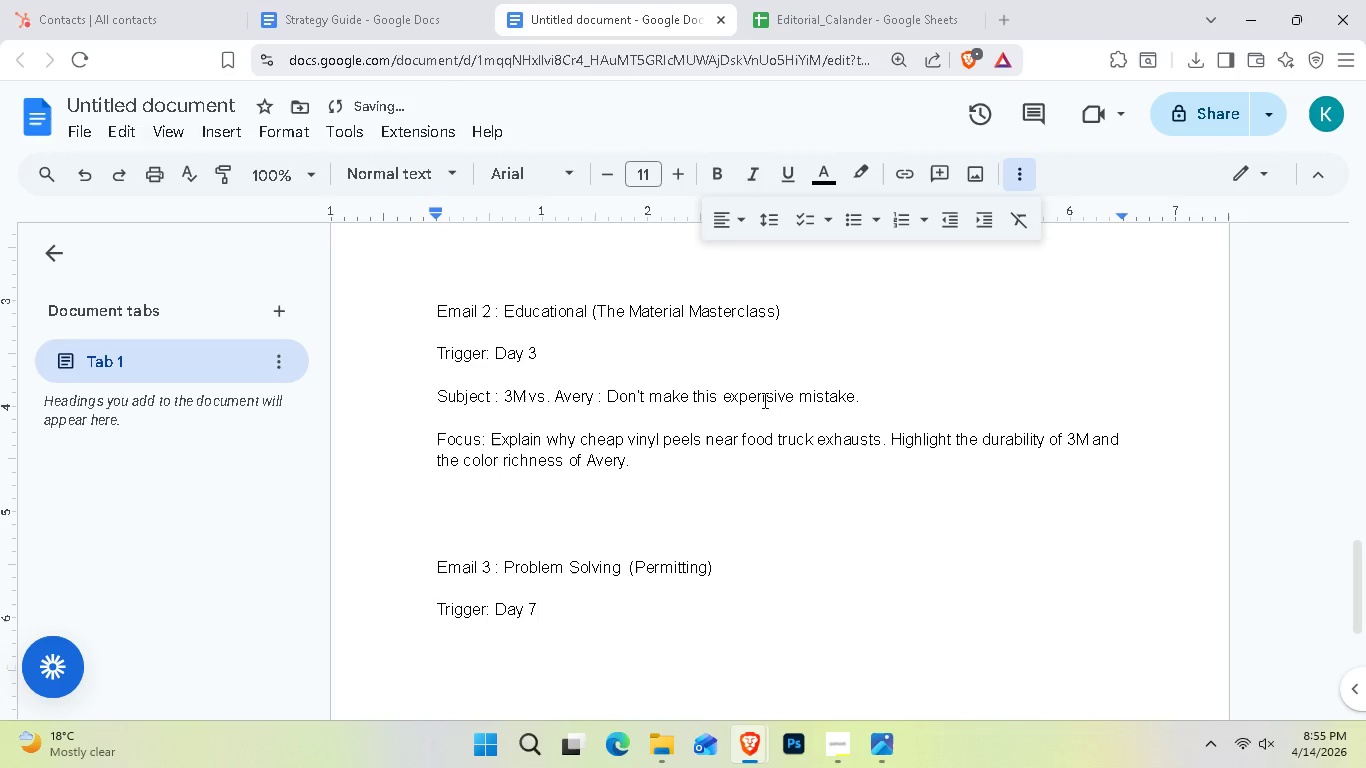 
wait(9.11)
 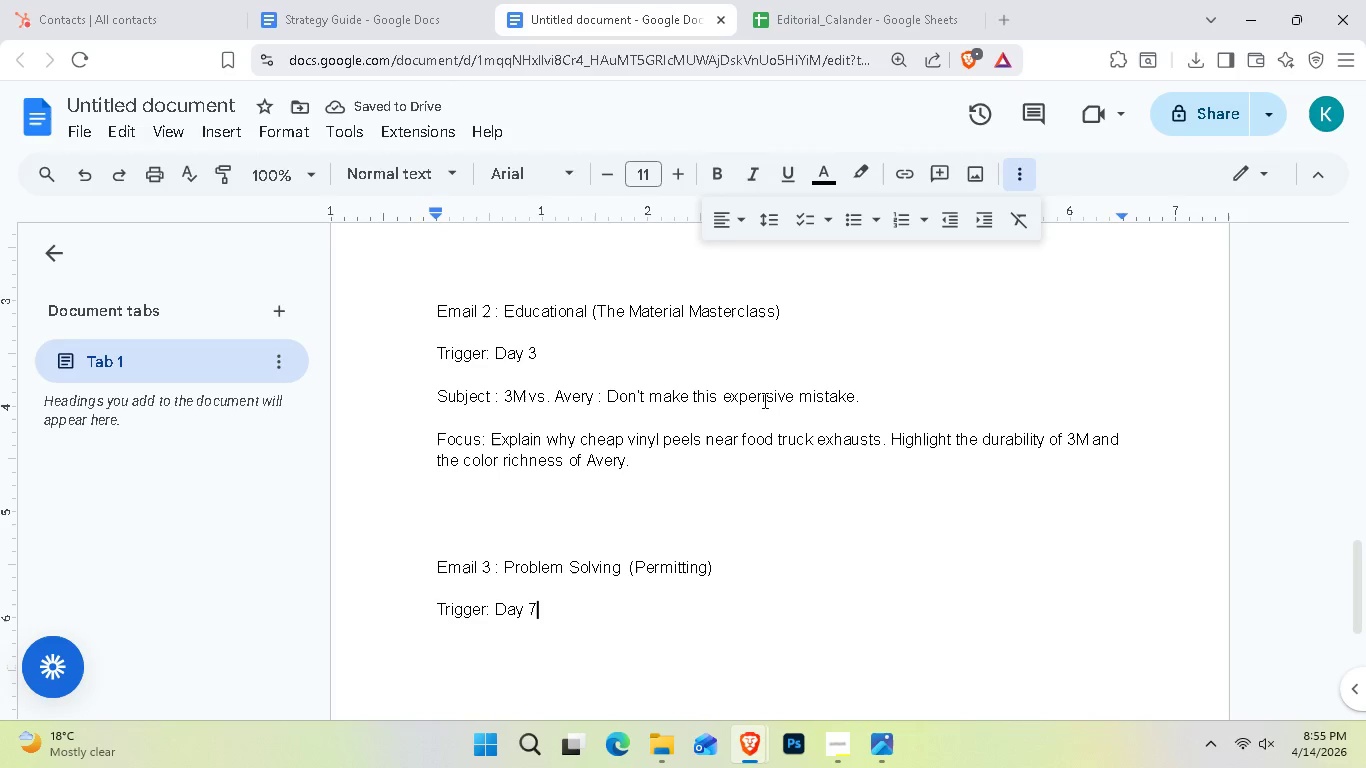 
key(Enter)
 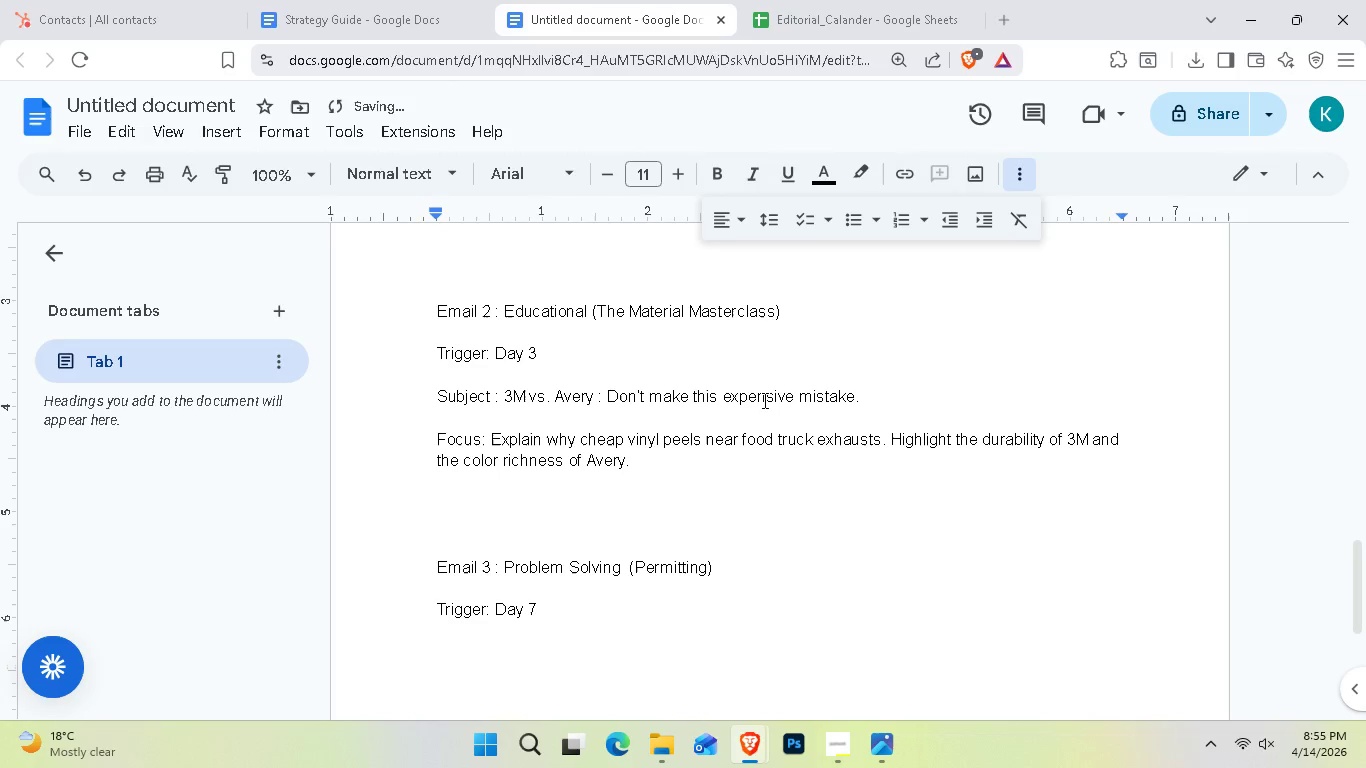 
key(Enter)
 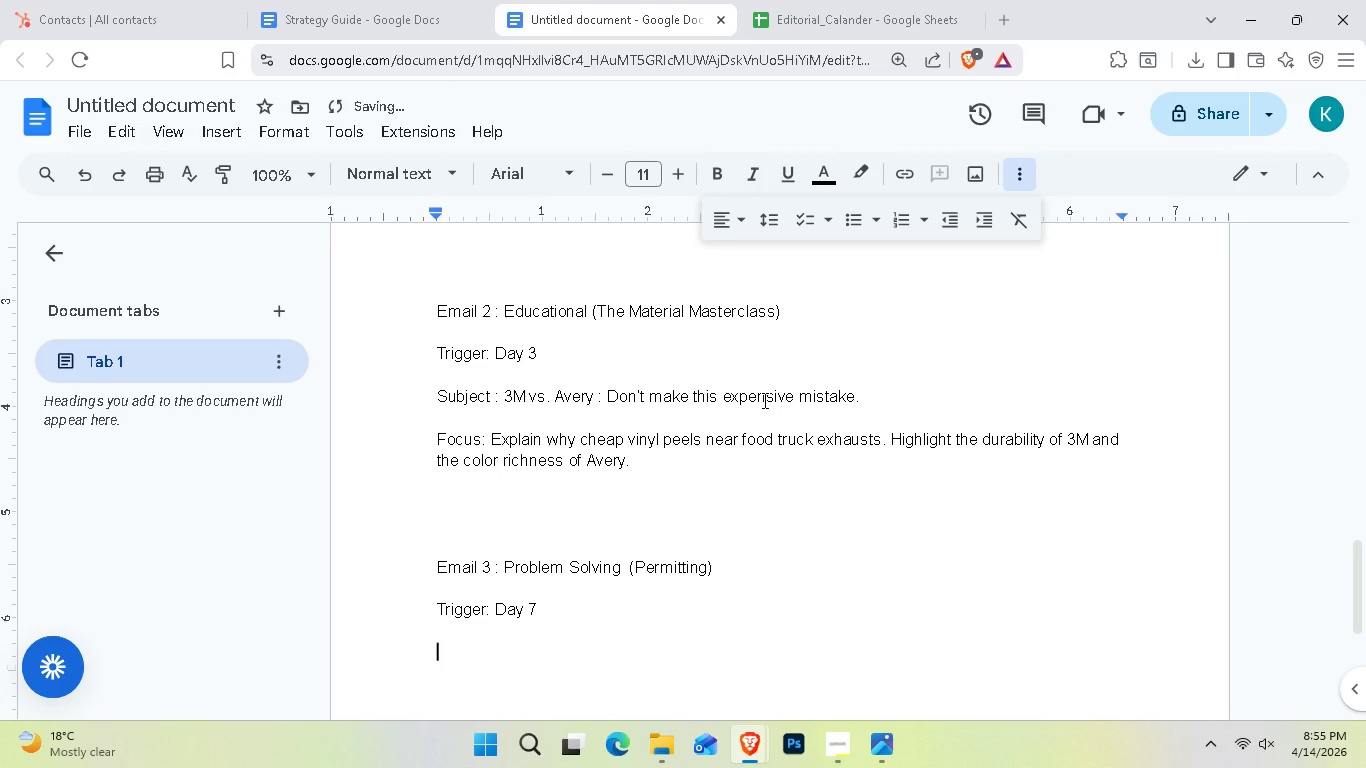 
type(Subject: how {})
key(Backspace)
key(Backspace)
 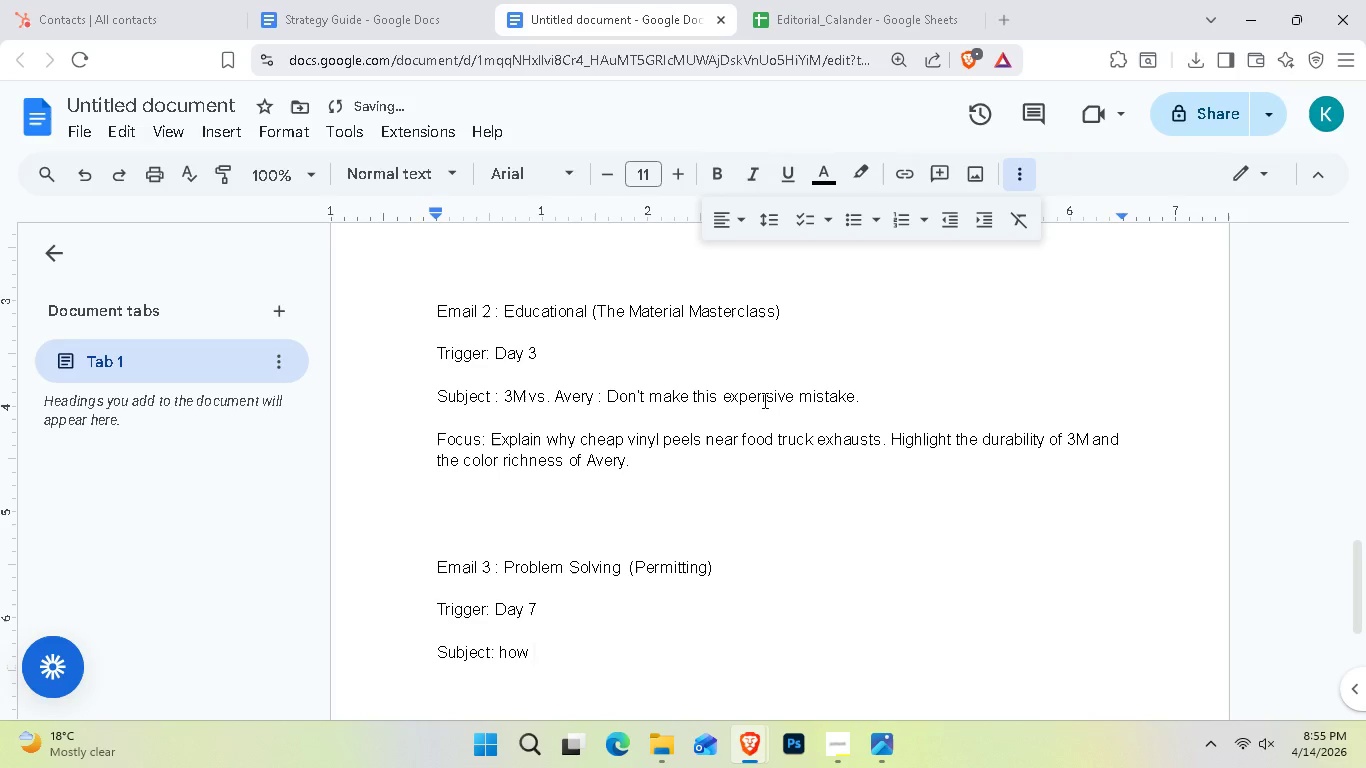 
key(Backspace)
key(Backspace)
key(Backspace)
key(Backspace)
type(How client)
 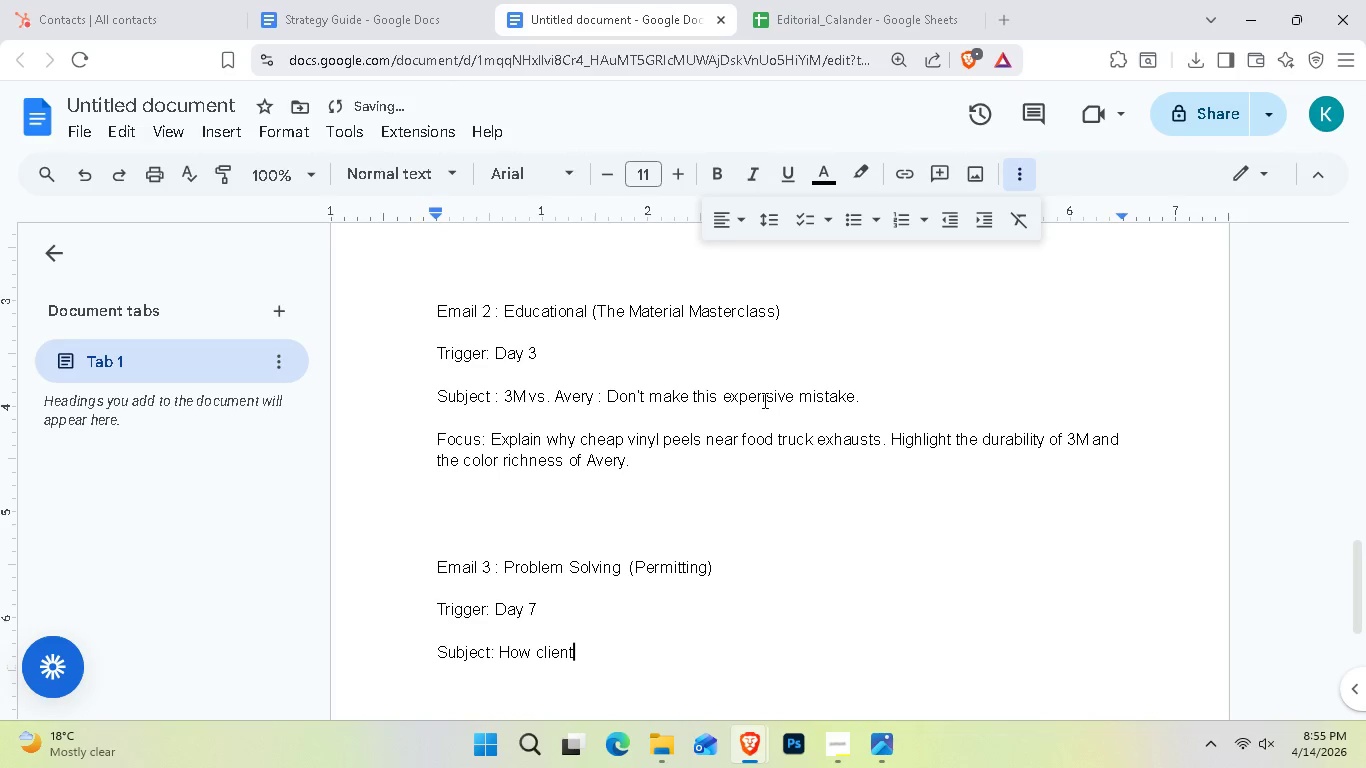 
key(ArrowLeft)
 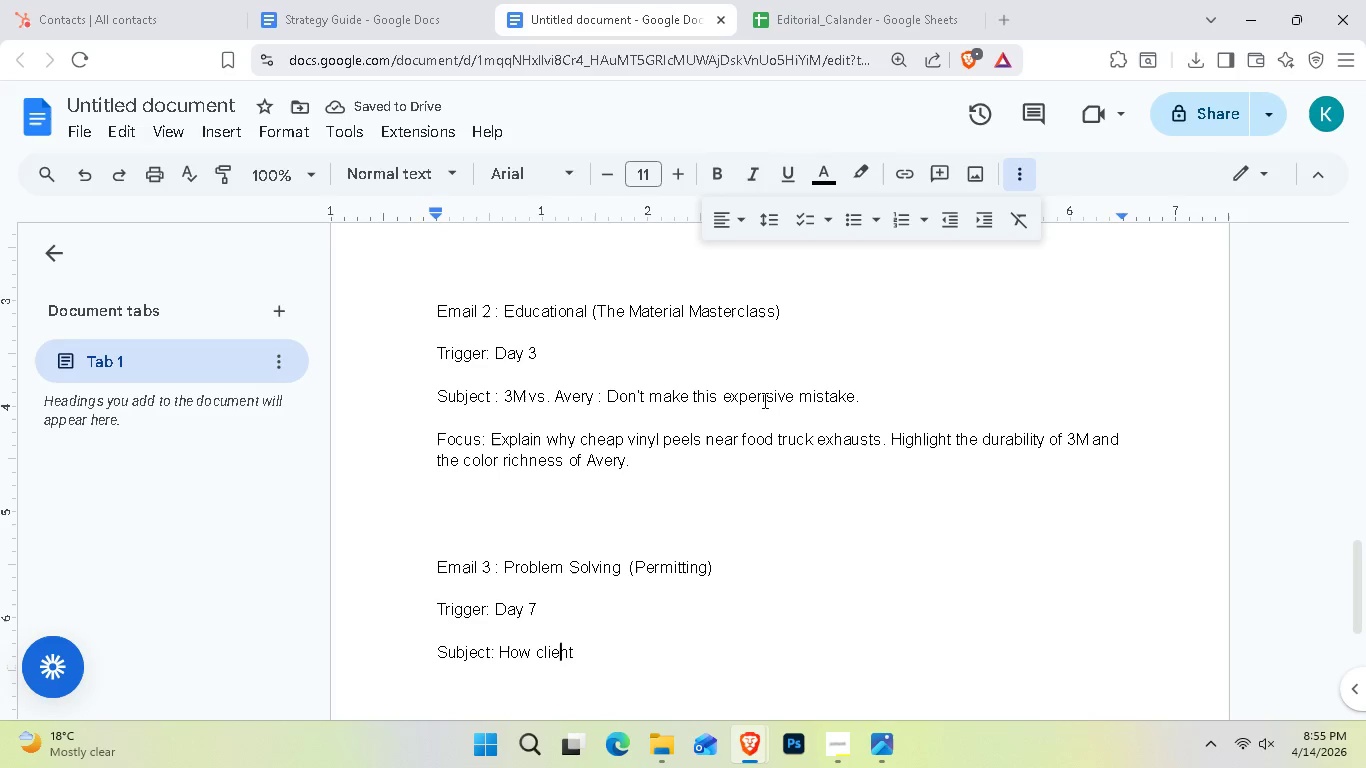 
key(ArrowLeft)
 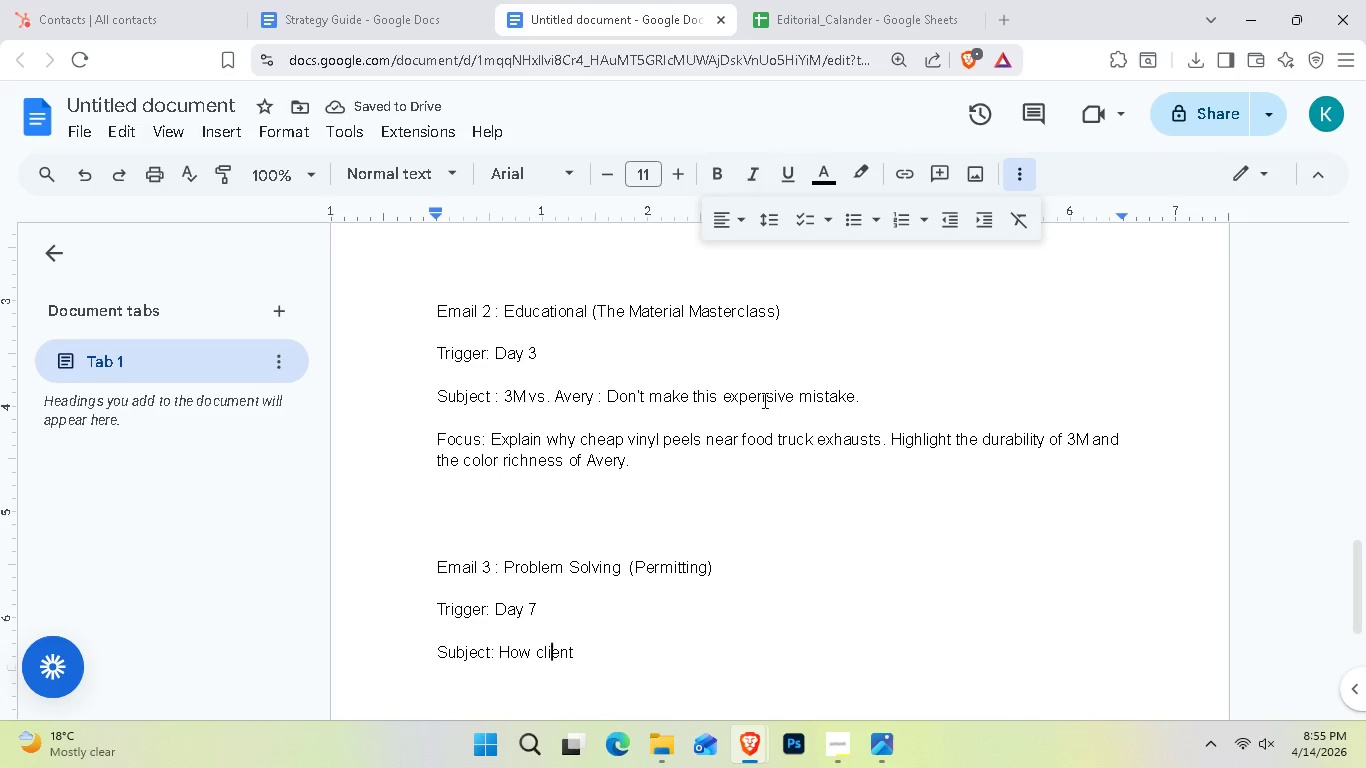 
key(ArrowLeft)
 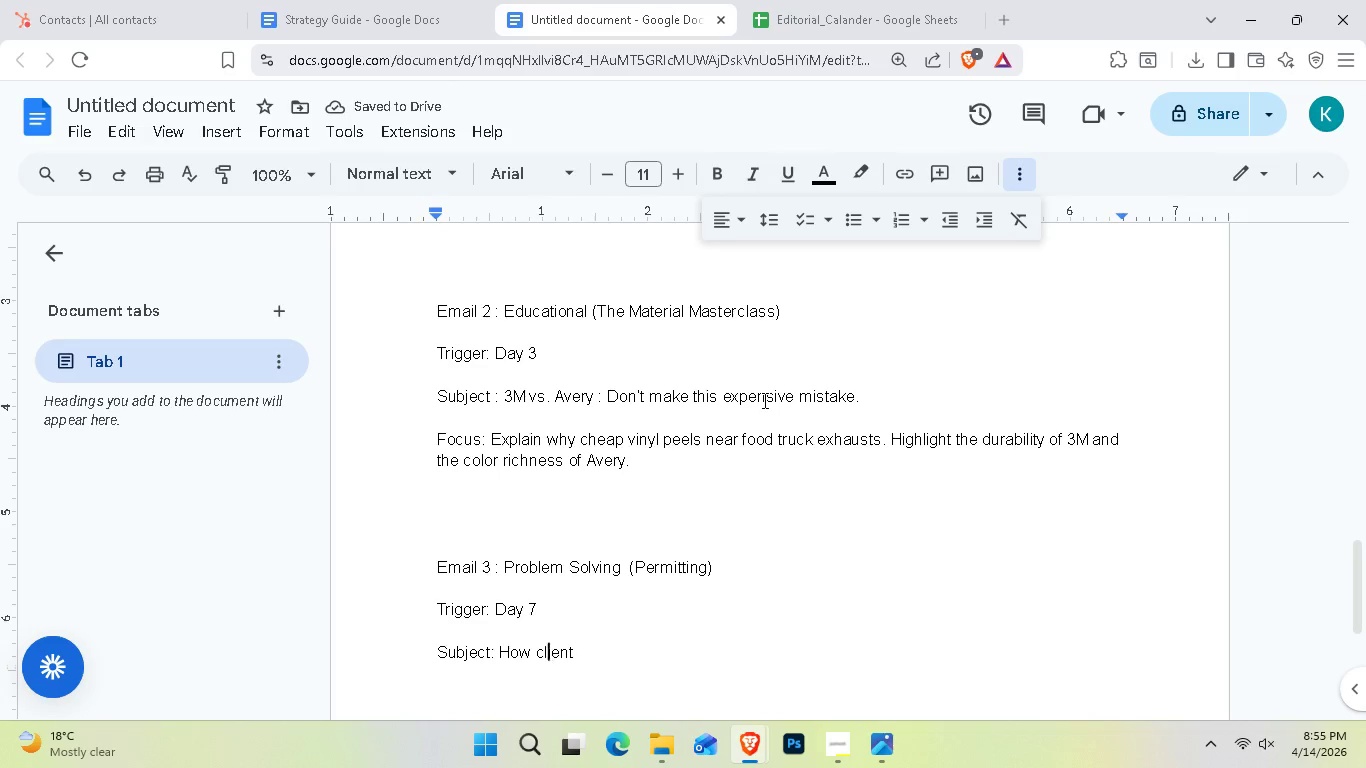 
key(ArrowLeft)
 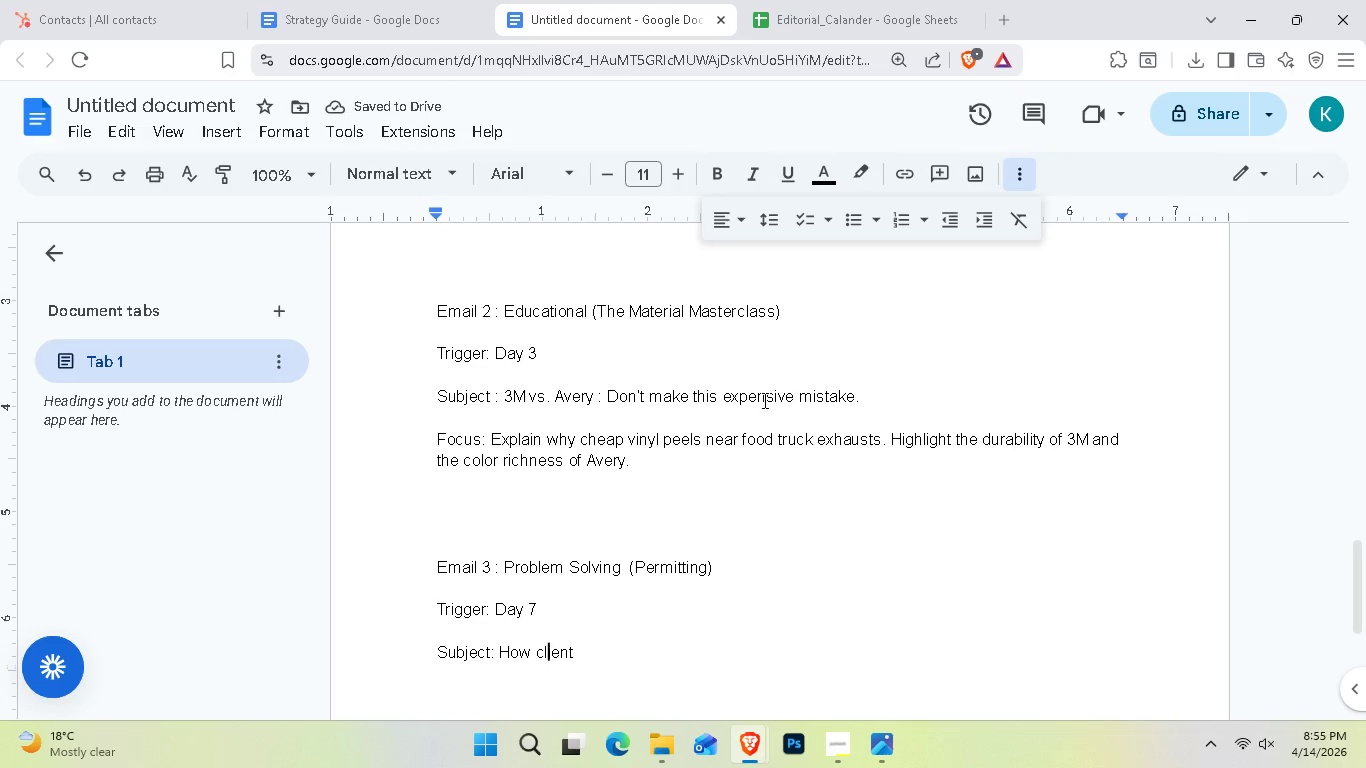 
key(ArrowLeft)
 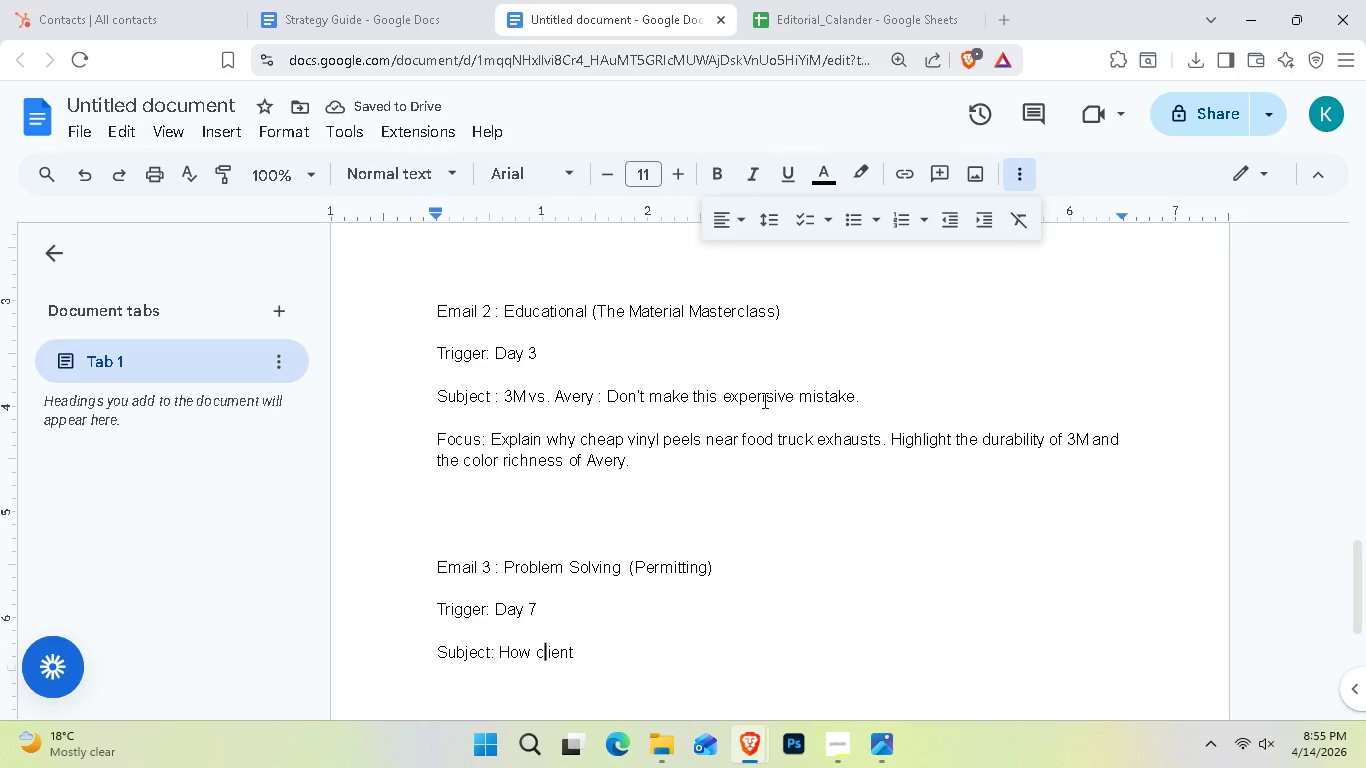 
key(Backspace)
 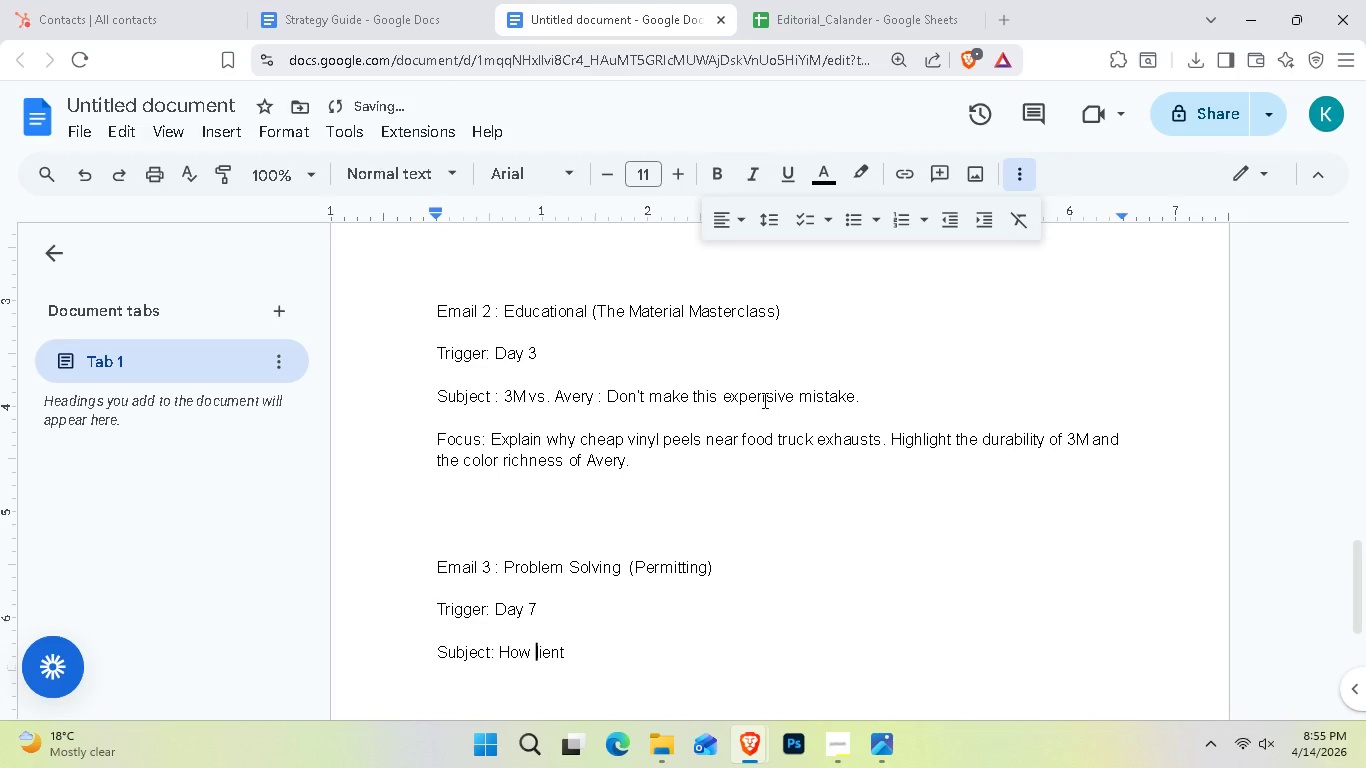 
key(Shift+ShiftLeft)
 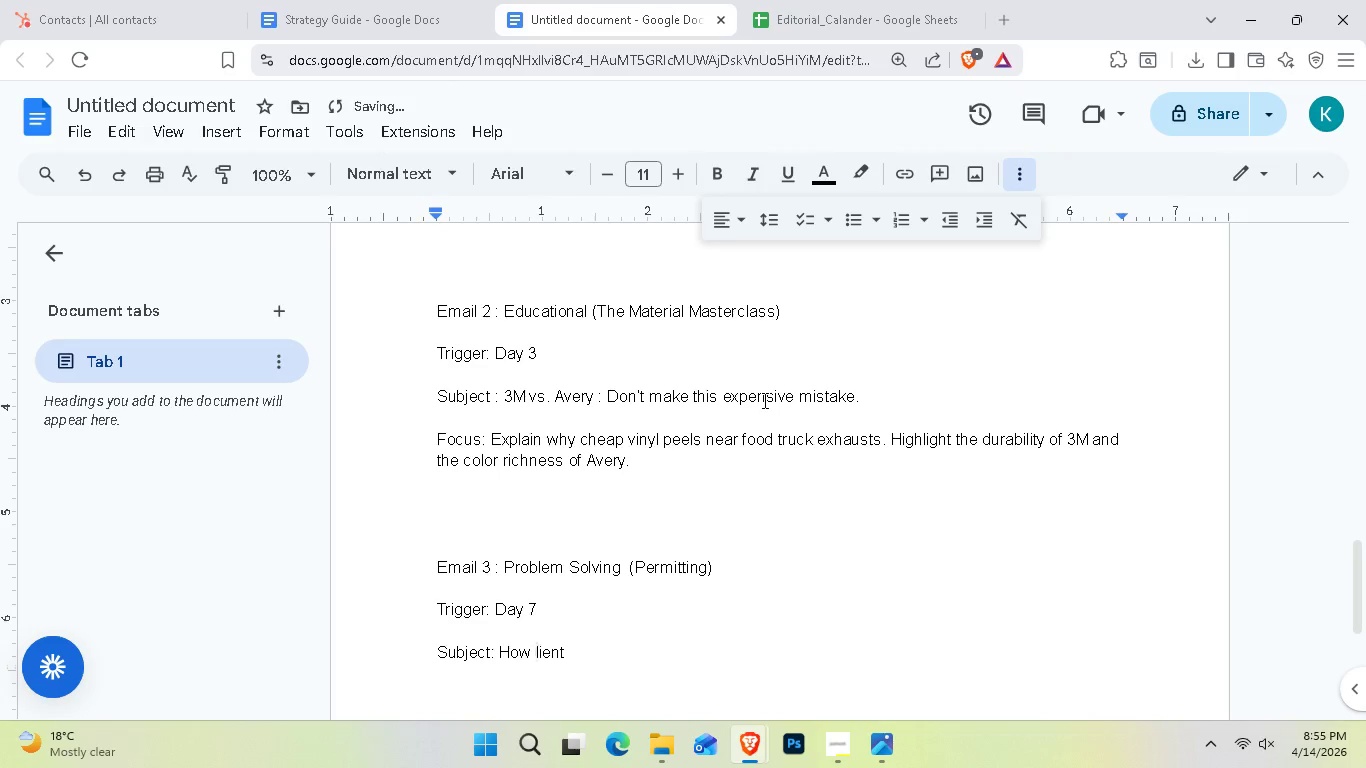 
key(Shift+C)
 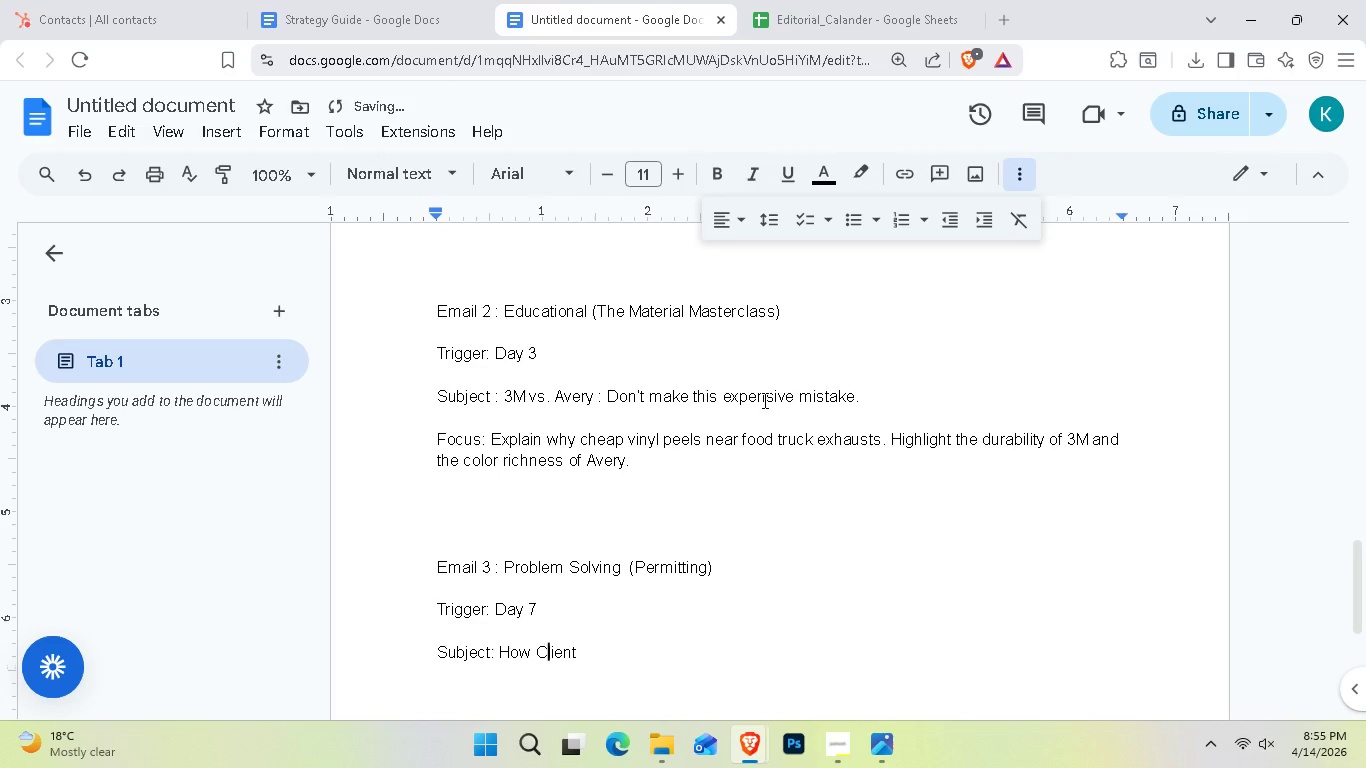 
key(ArrowRight)
 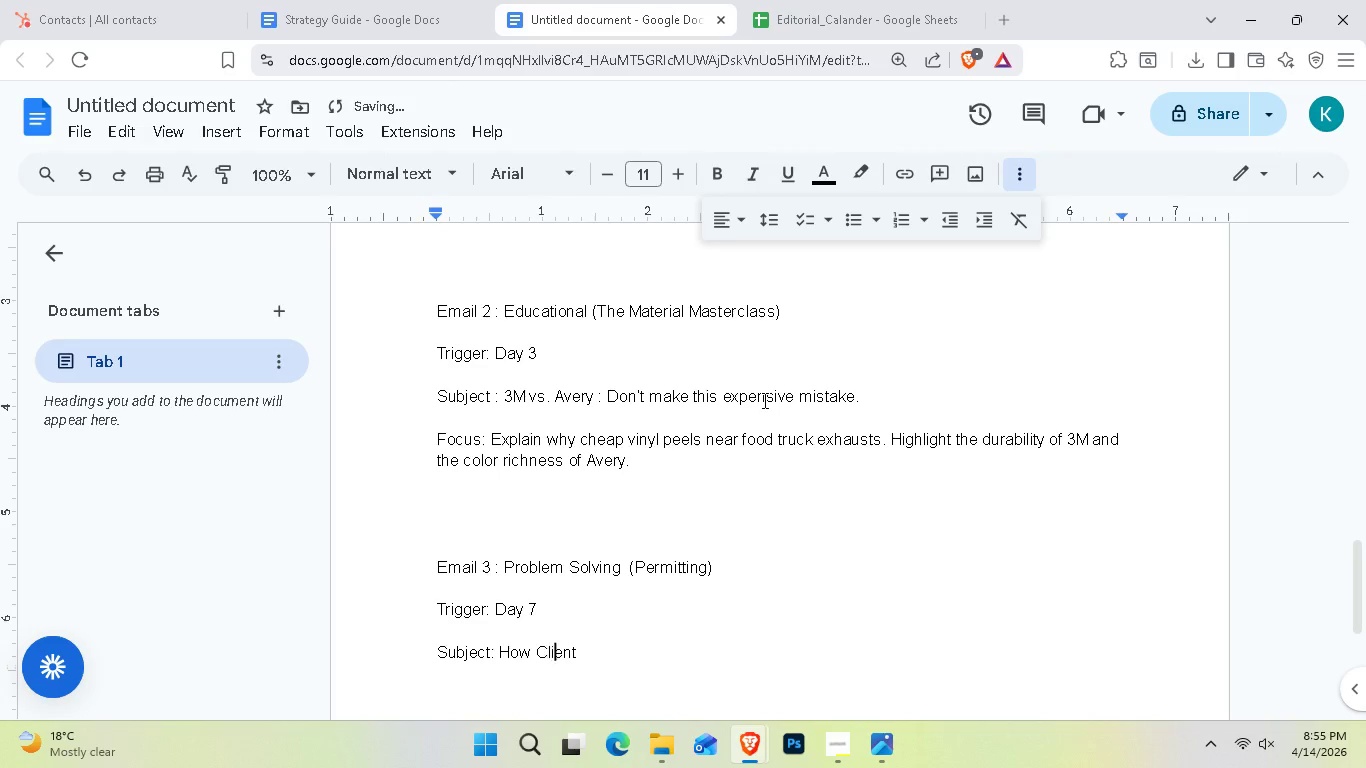 
hold_key(key=ArrowRight, duration=0.75)
 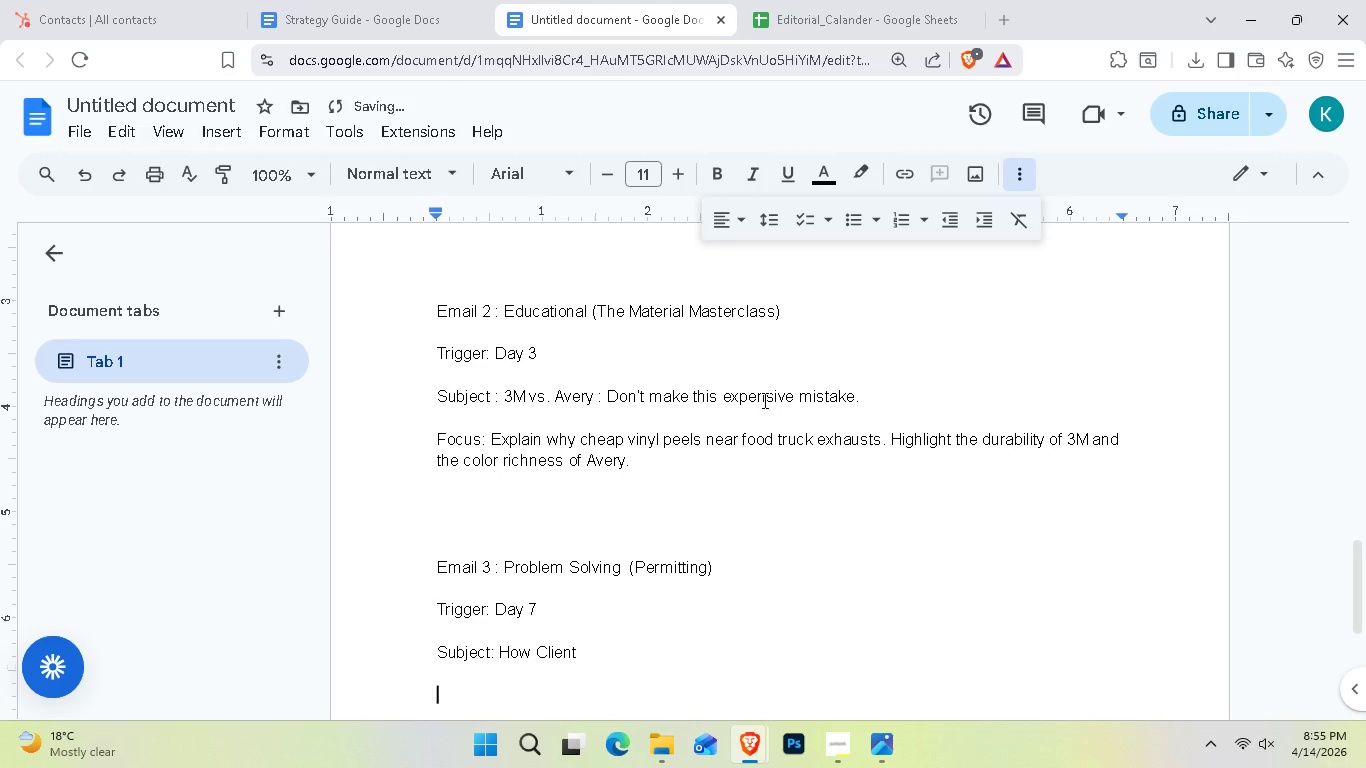 
key(ArrowLeft)
 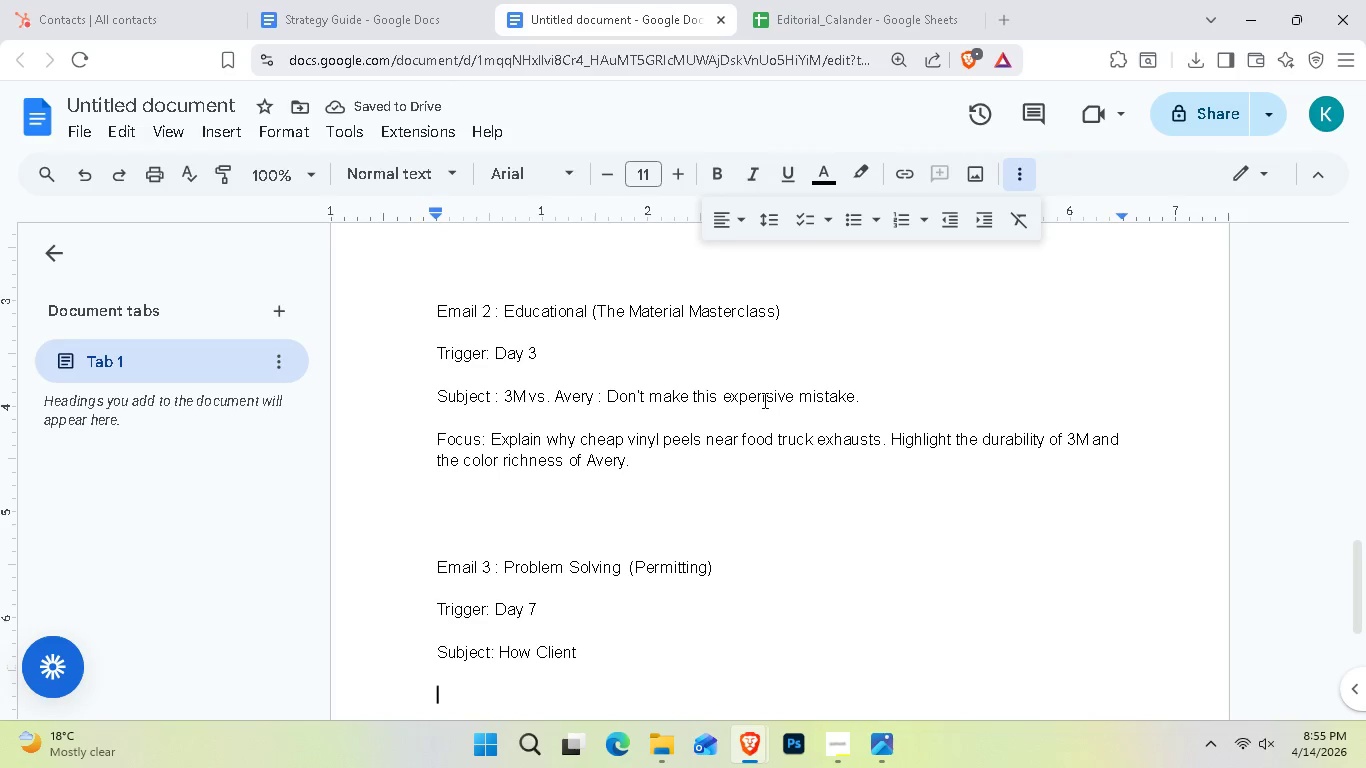 
key(ArrowLeft)
 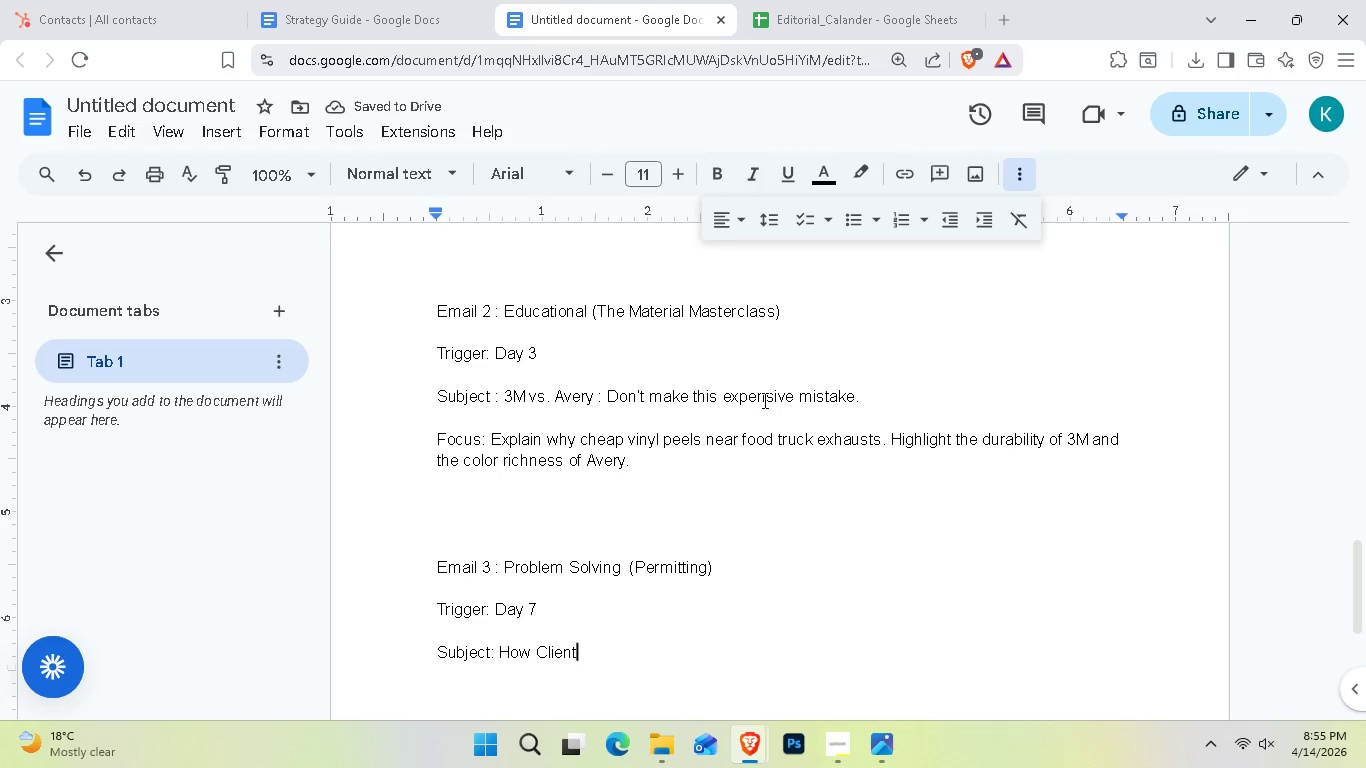 
key(ArrowLeft)
 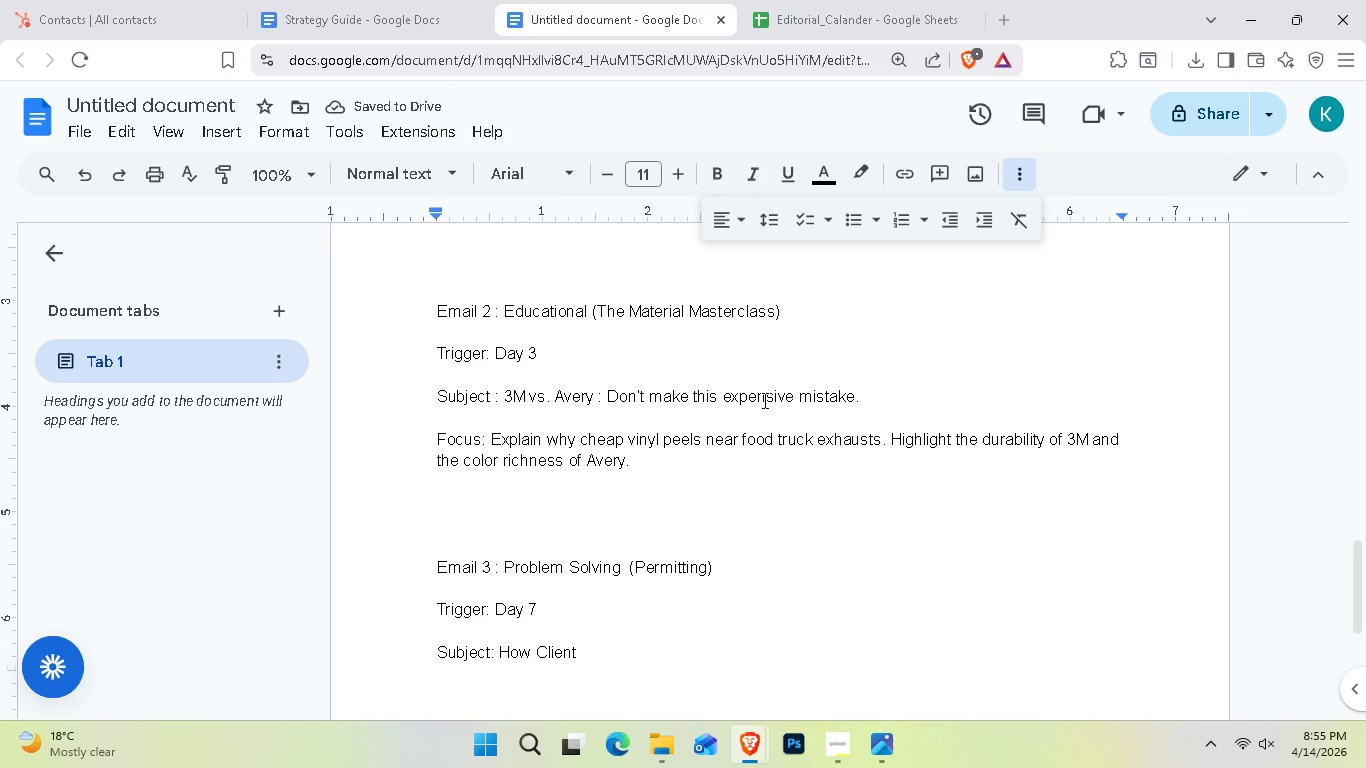 
type( doubled daily foot traffic....)
 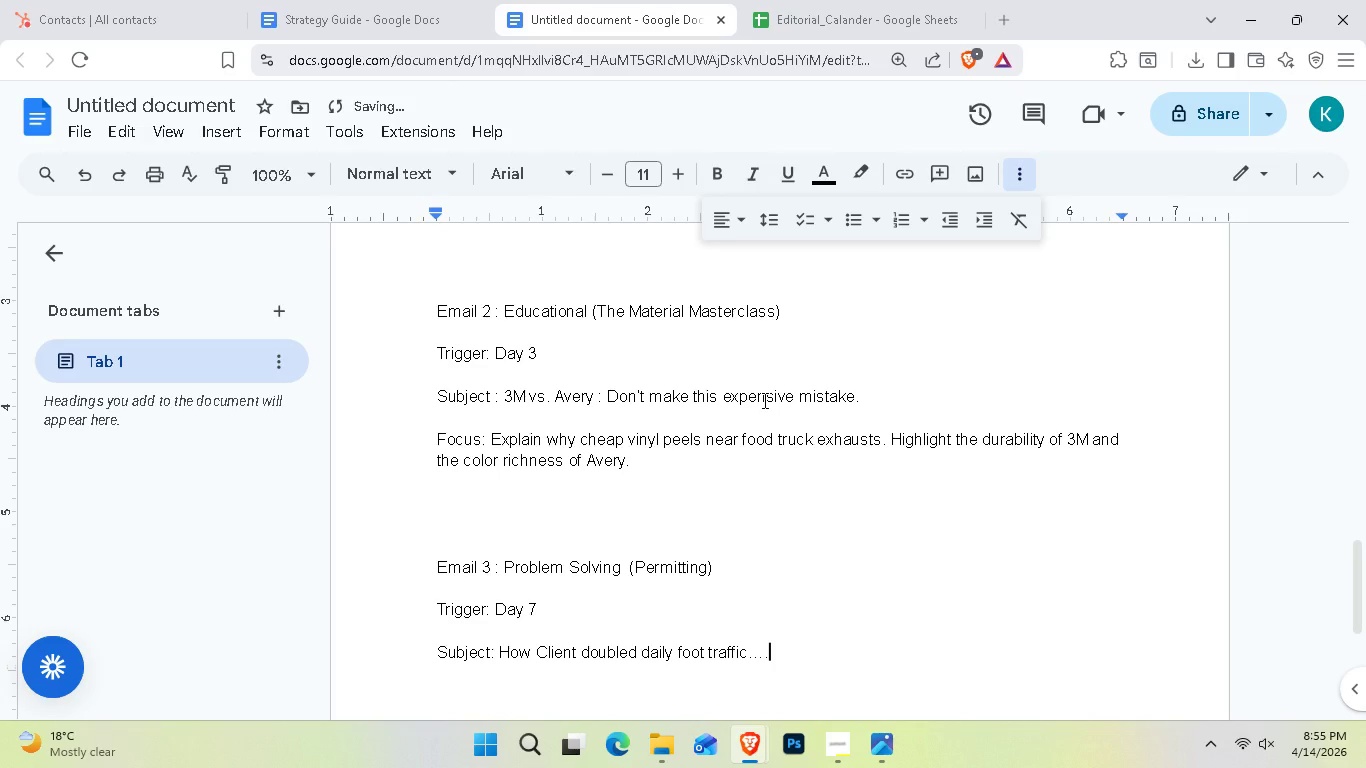 
key(Enter)
 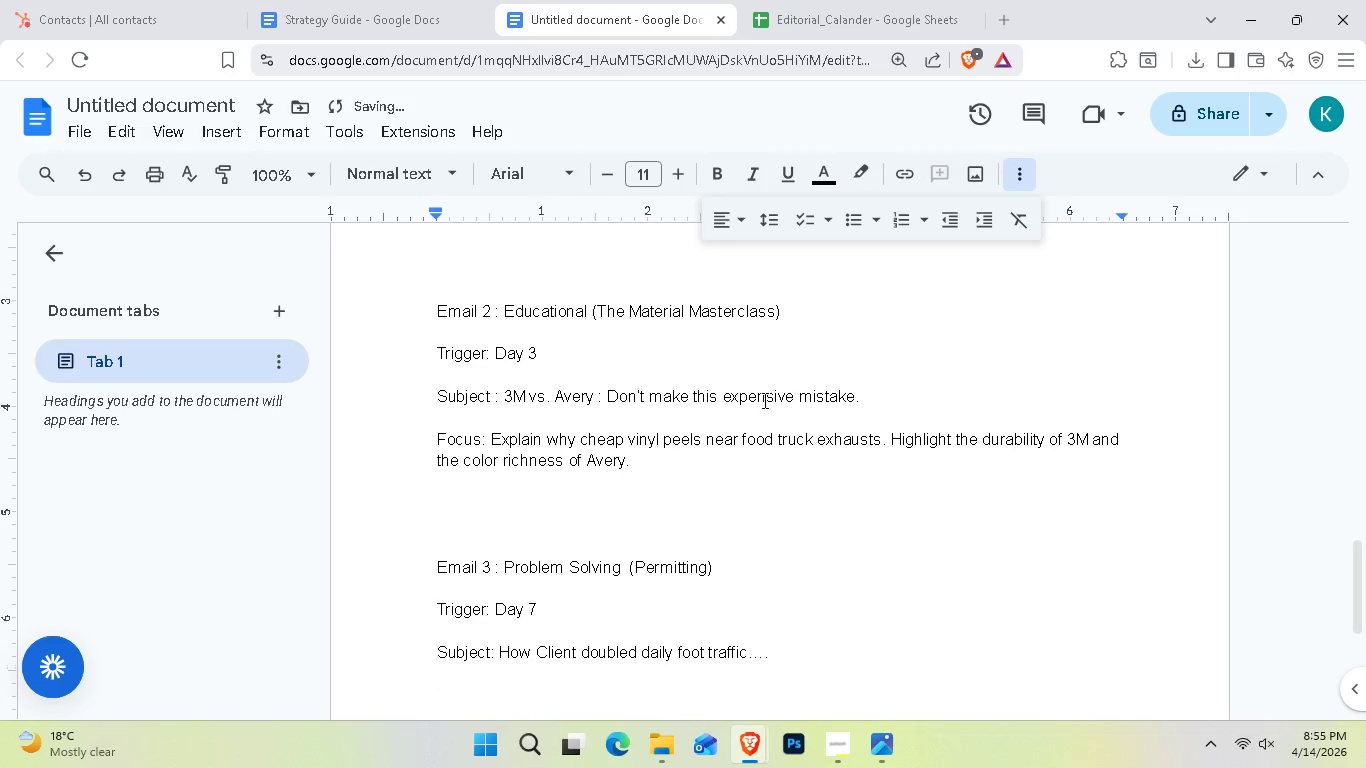 
key(Enter)
 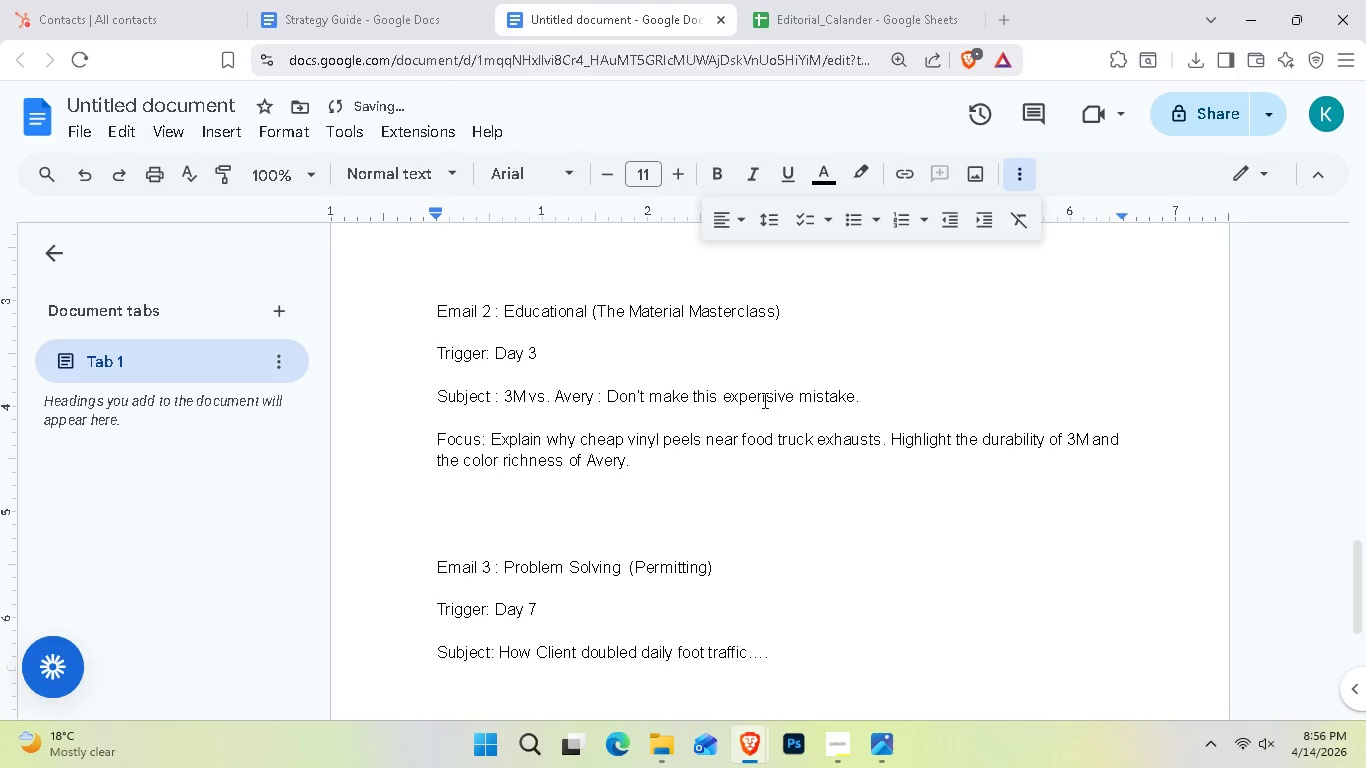 
type(fo)
key(Backspace)
key(Backspace)
type(Cocus)
key(Backspace)
key(Backspace)
key(Backspace)
key(Backspace)
key(Backspace)
type(Focus: Show dramatic befot)
key(Backspace)
type(r/after )
 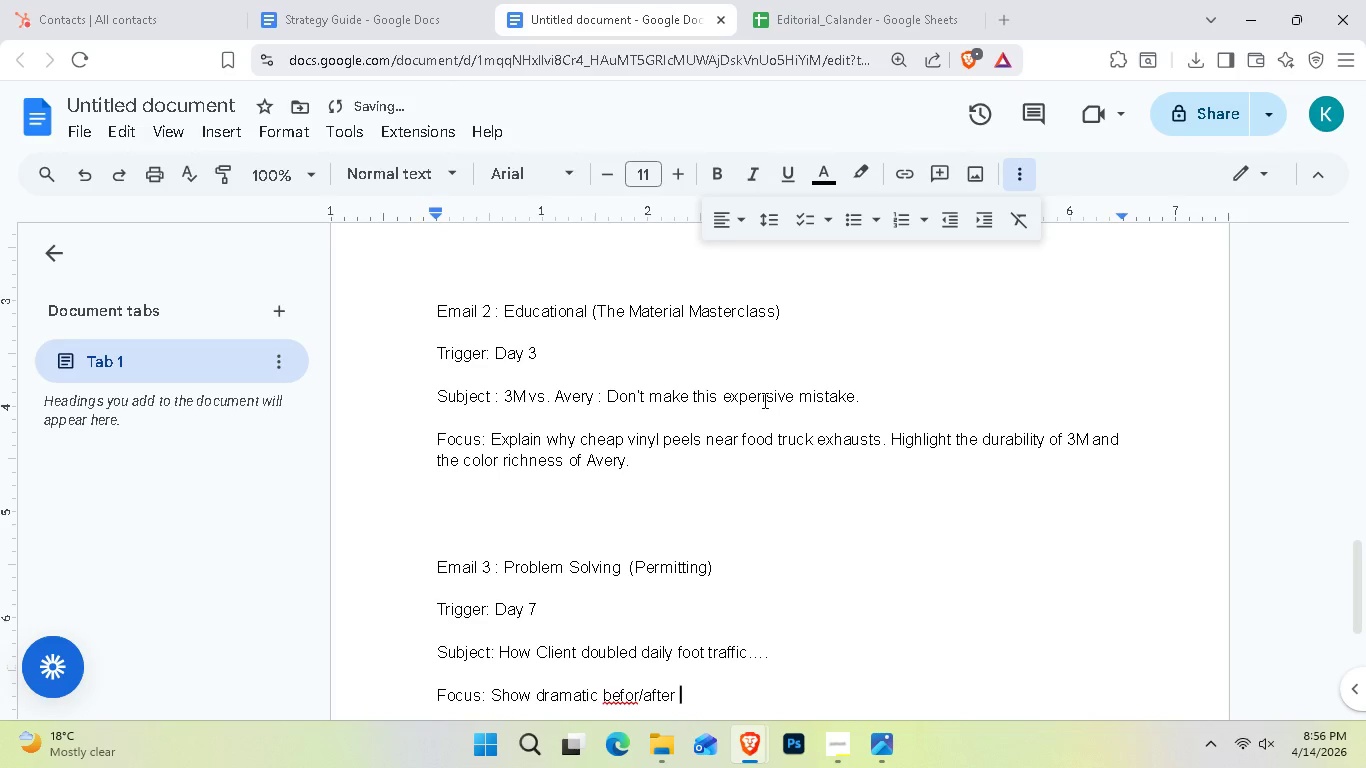 
key(ArrowLeft)
 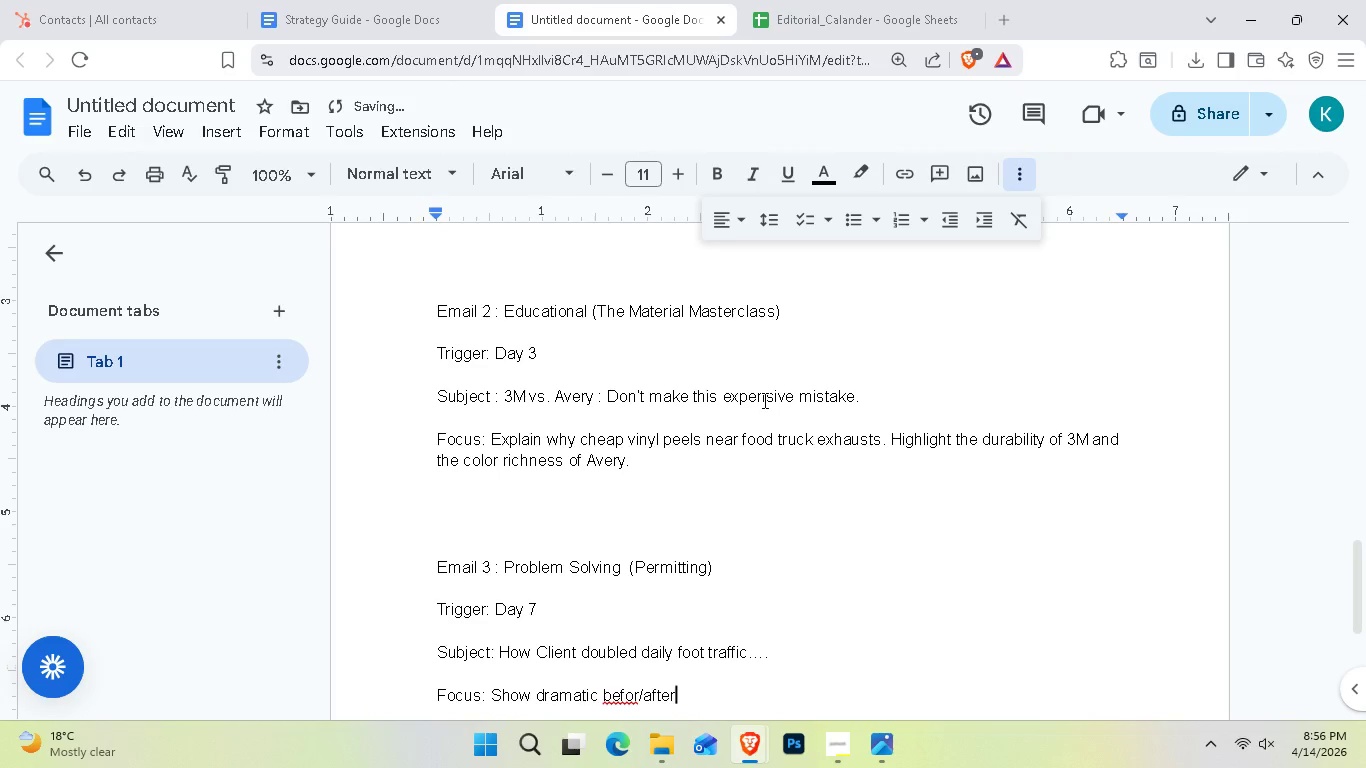 
key(ArrowLeft)
 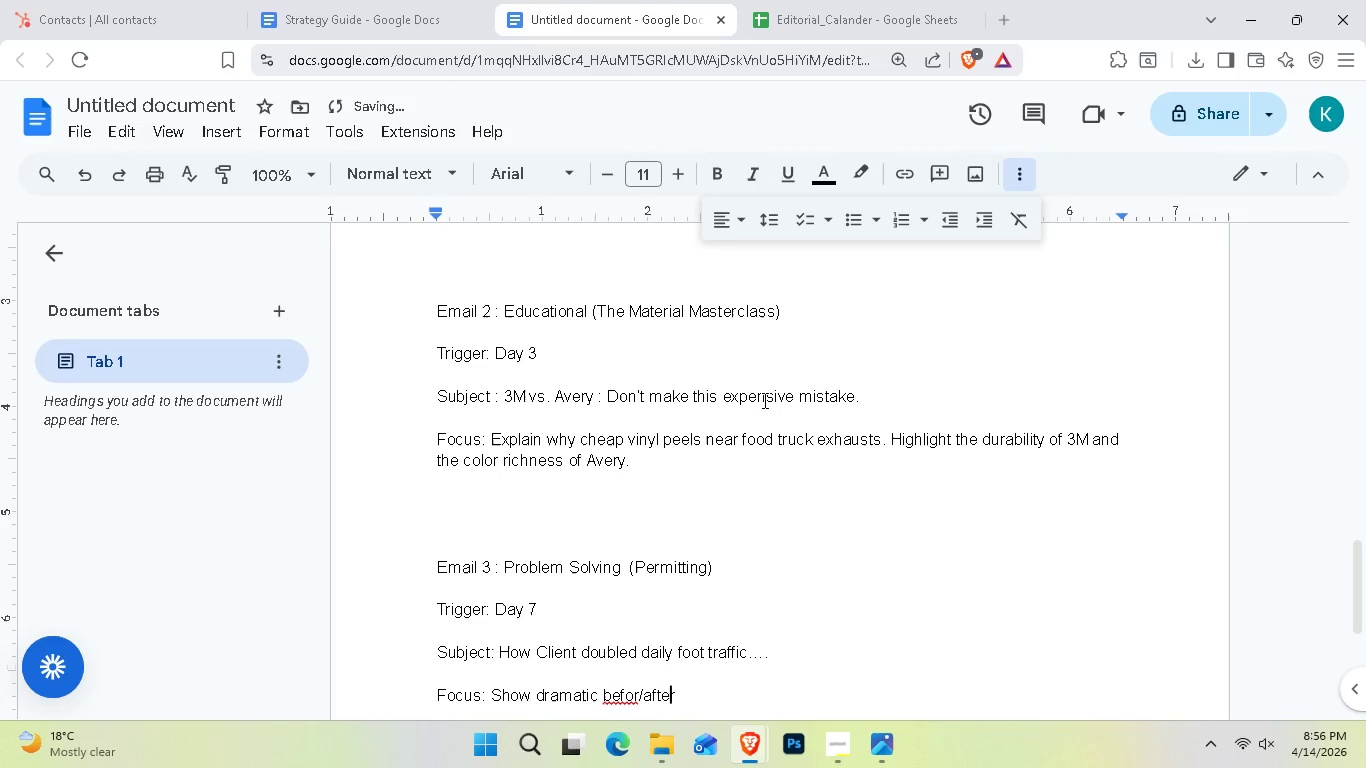 
key(ArrowLeft)
 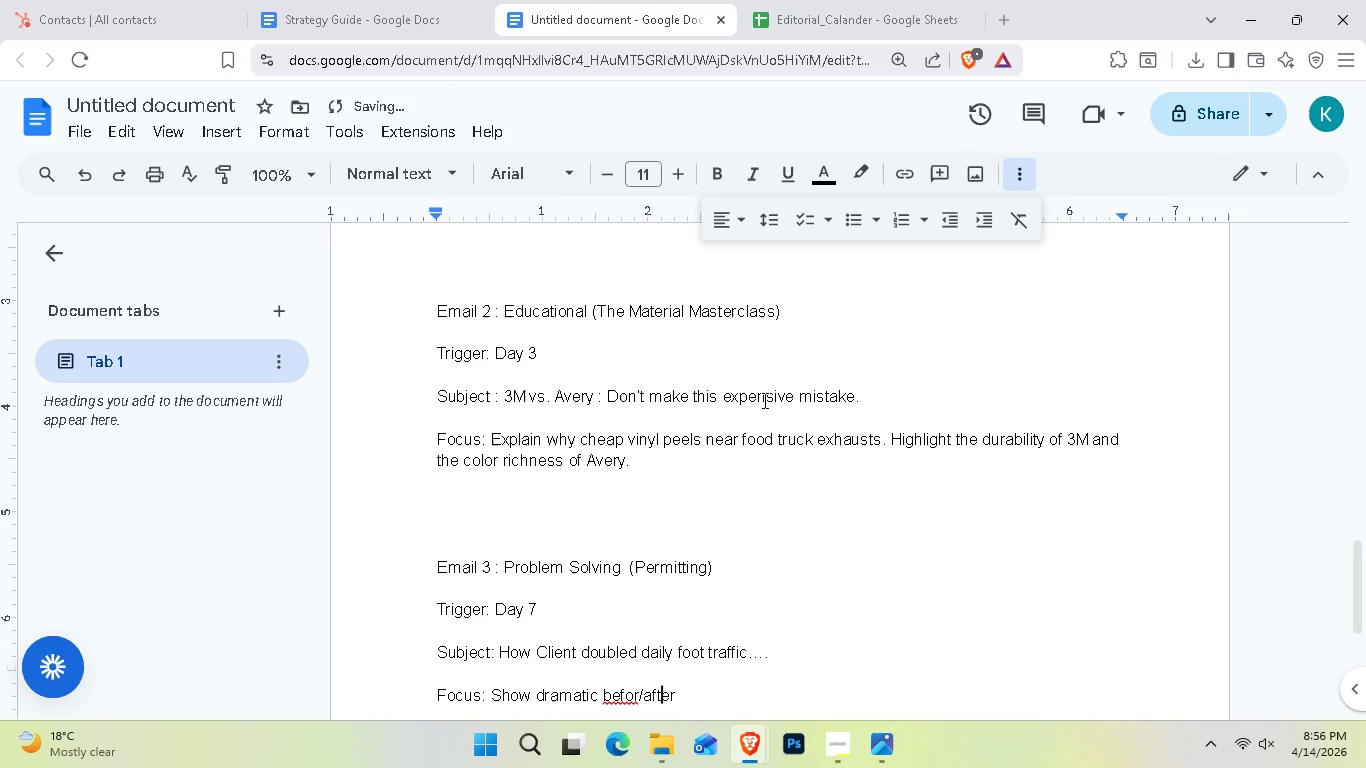 
key(ArrowLeft)
 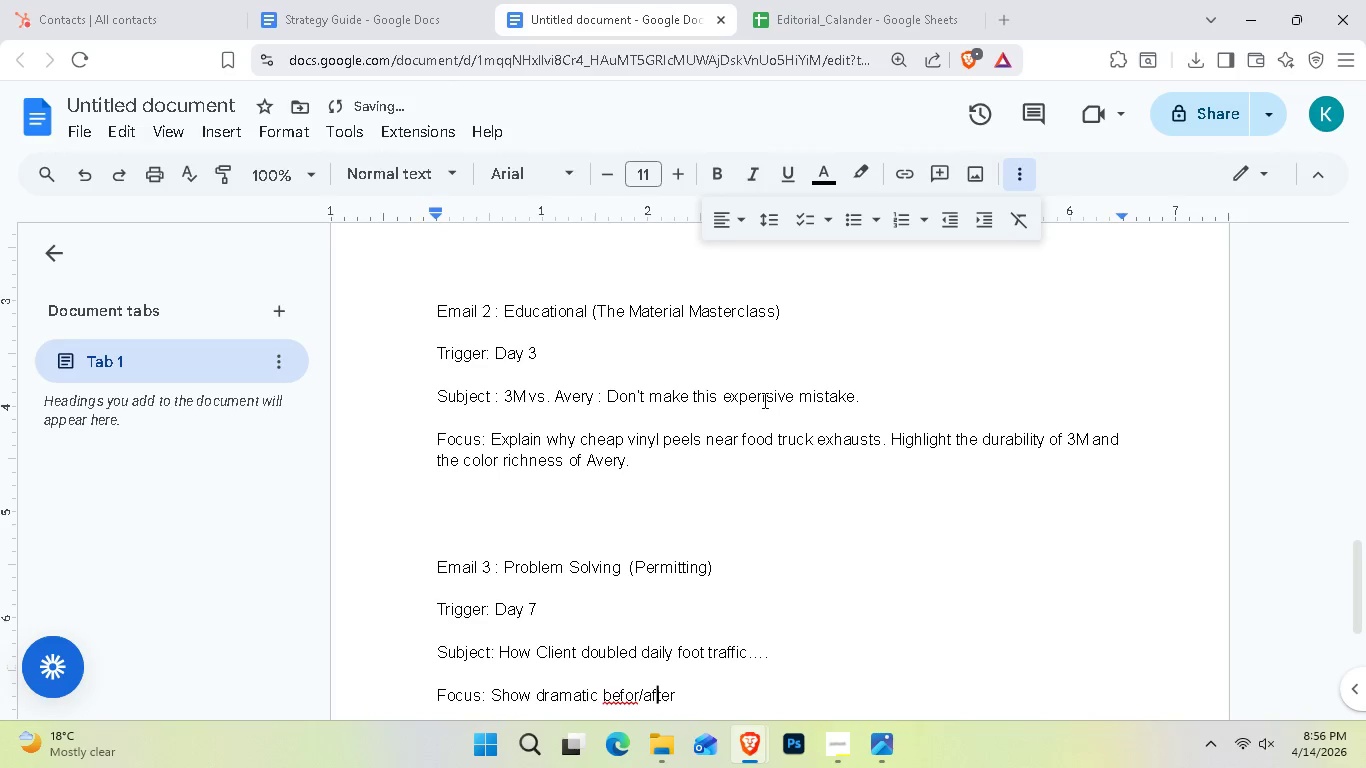 
key(ArrowLeft)
 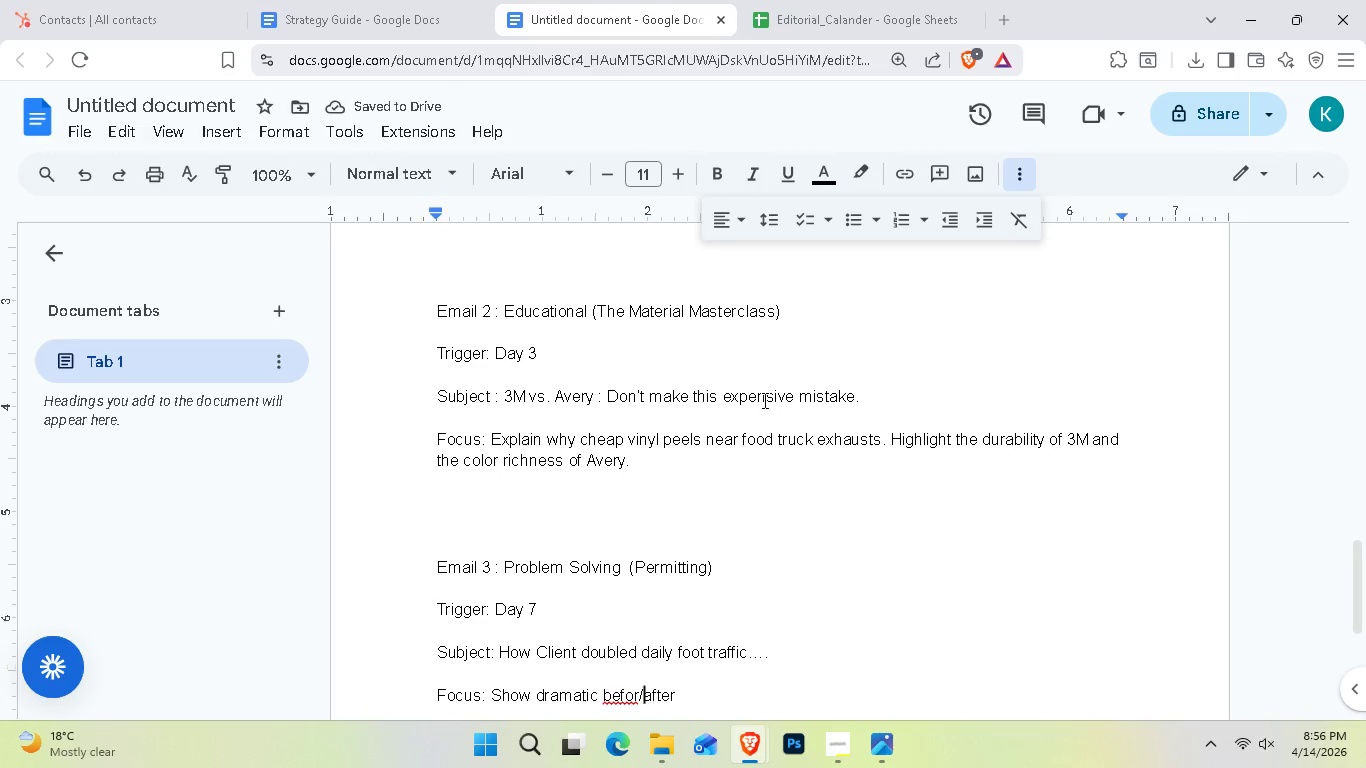 
key(ArrowLeft)
 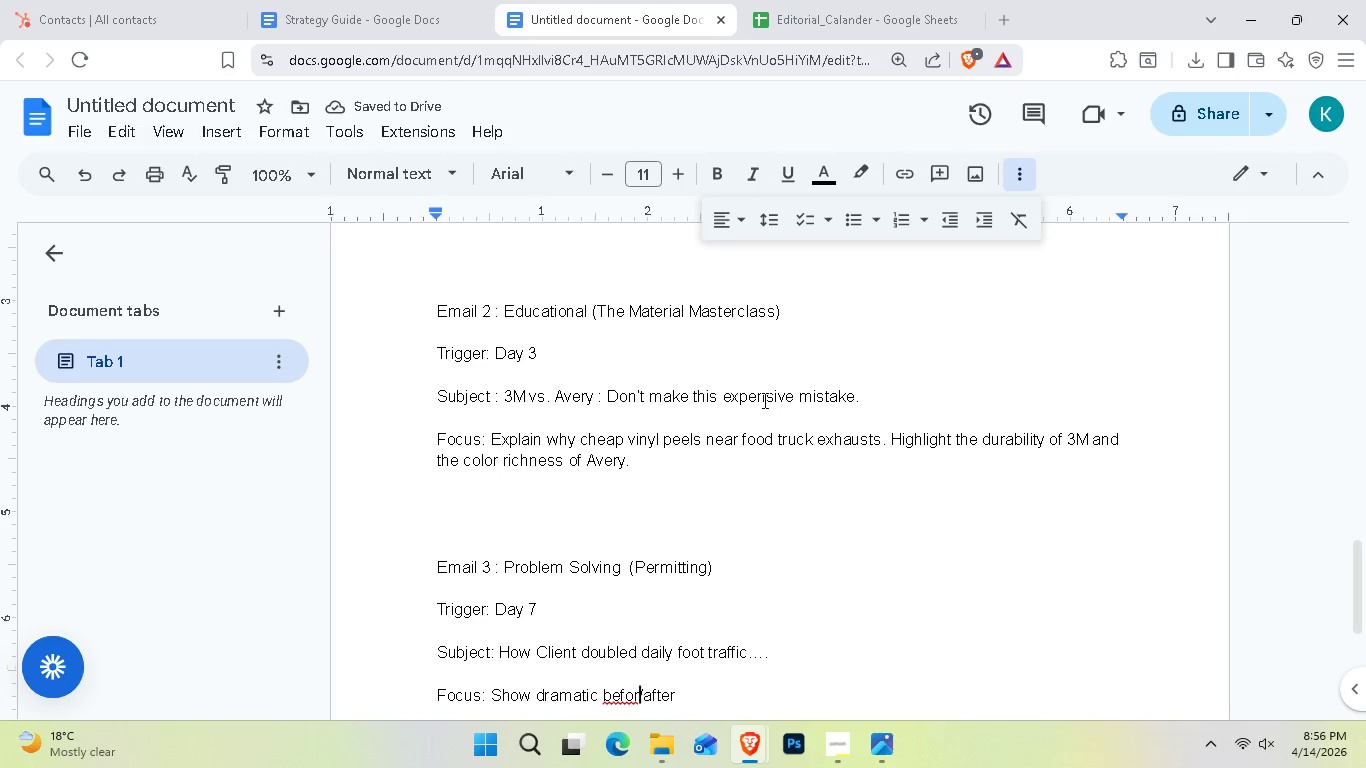 
key(ArrowLeft)
 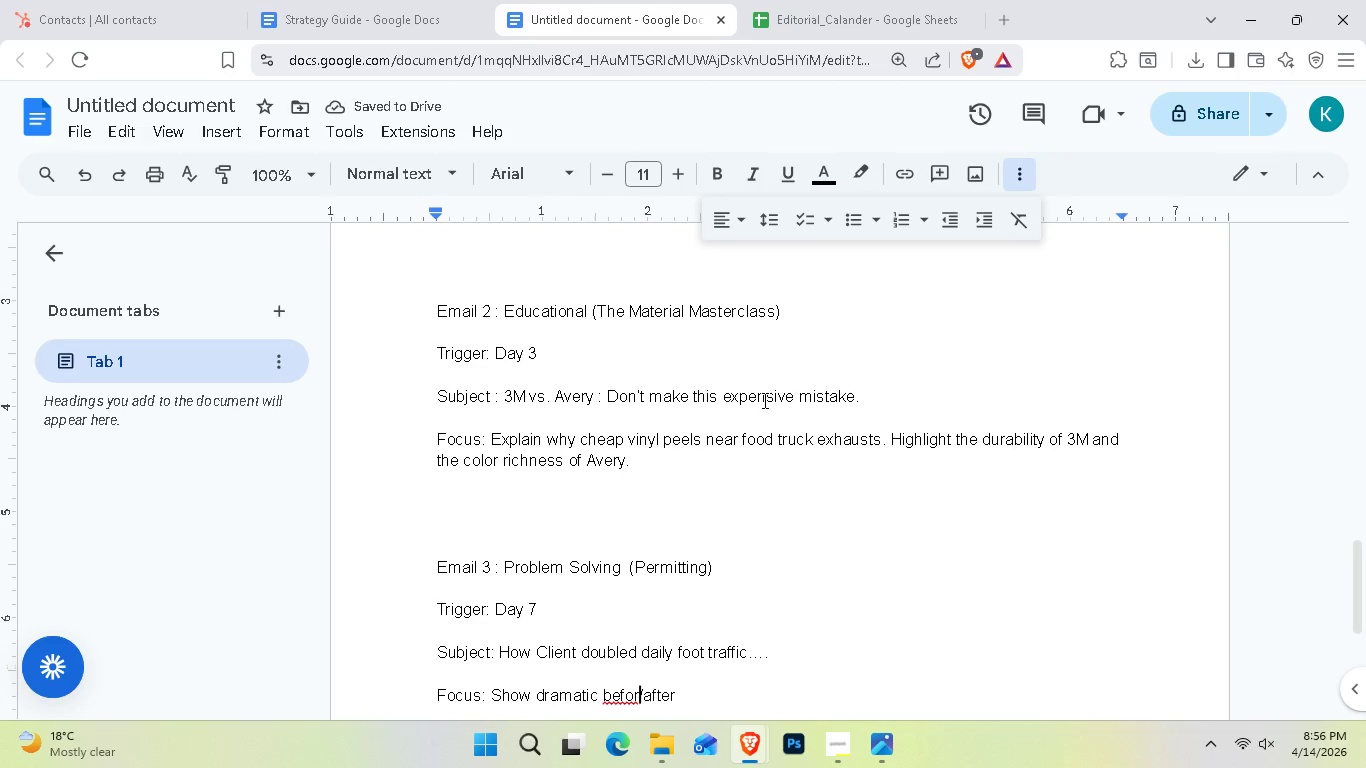 
key(E)
 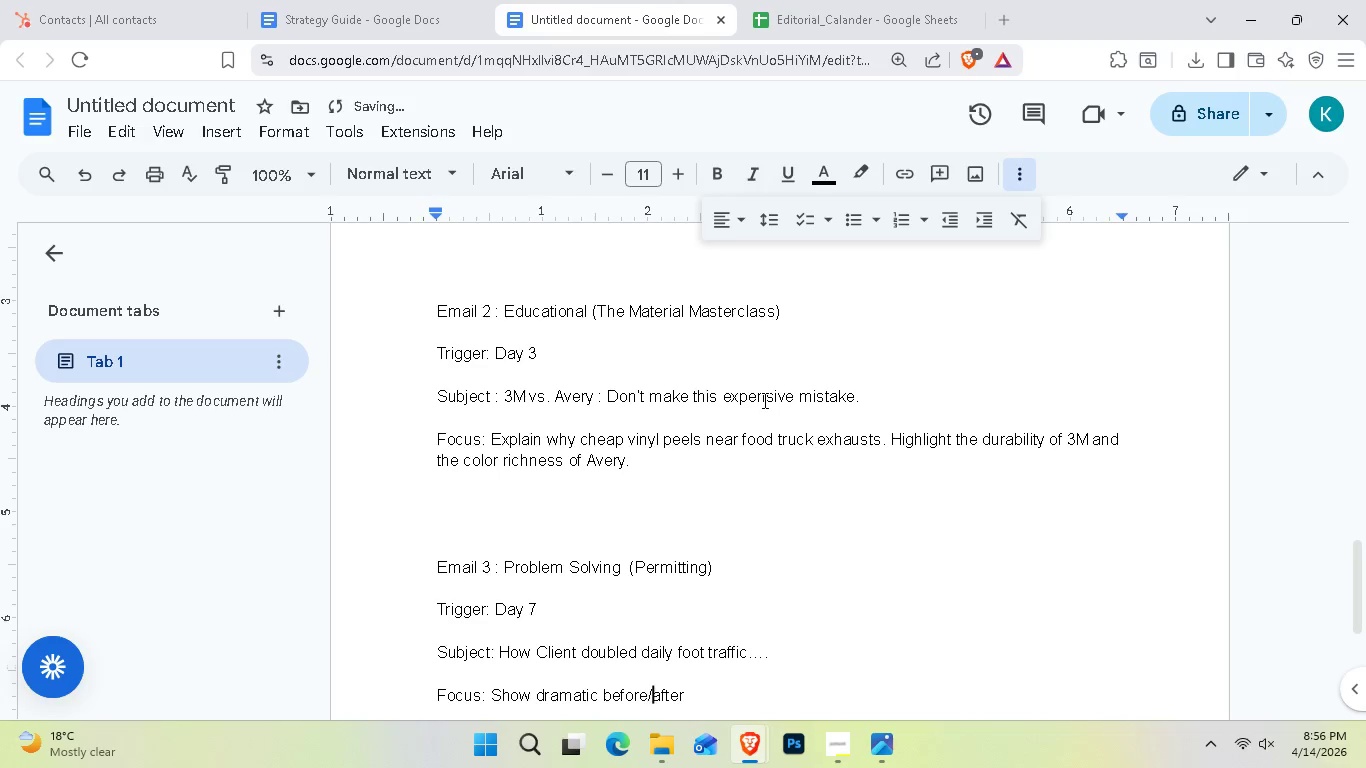 
hold_key(key=ArrowRight, duration=0.8)
 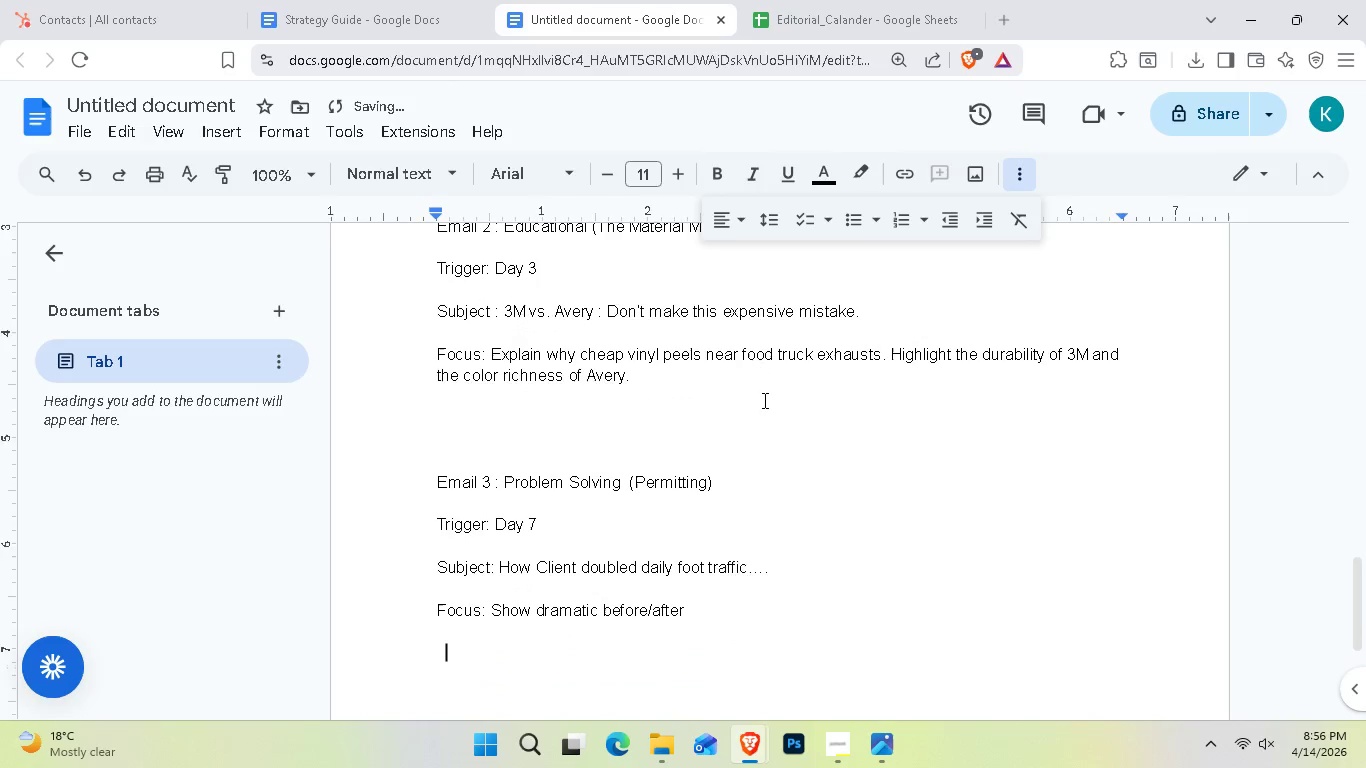 
key(Space)
 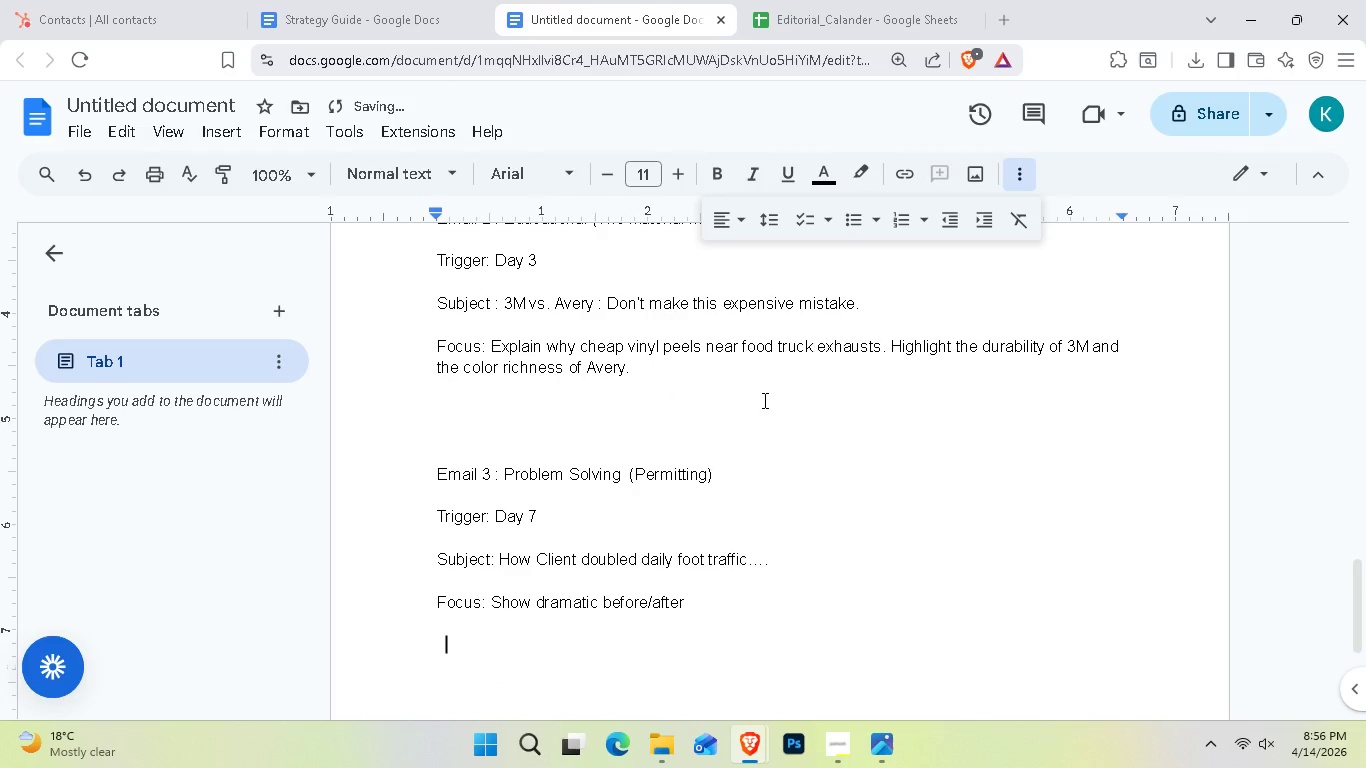 
key(ArrowLeft)
 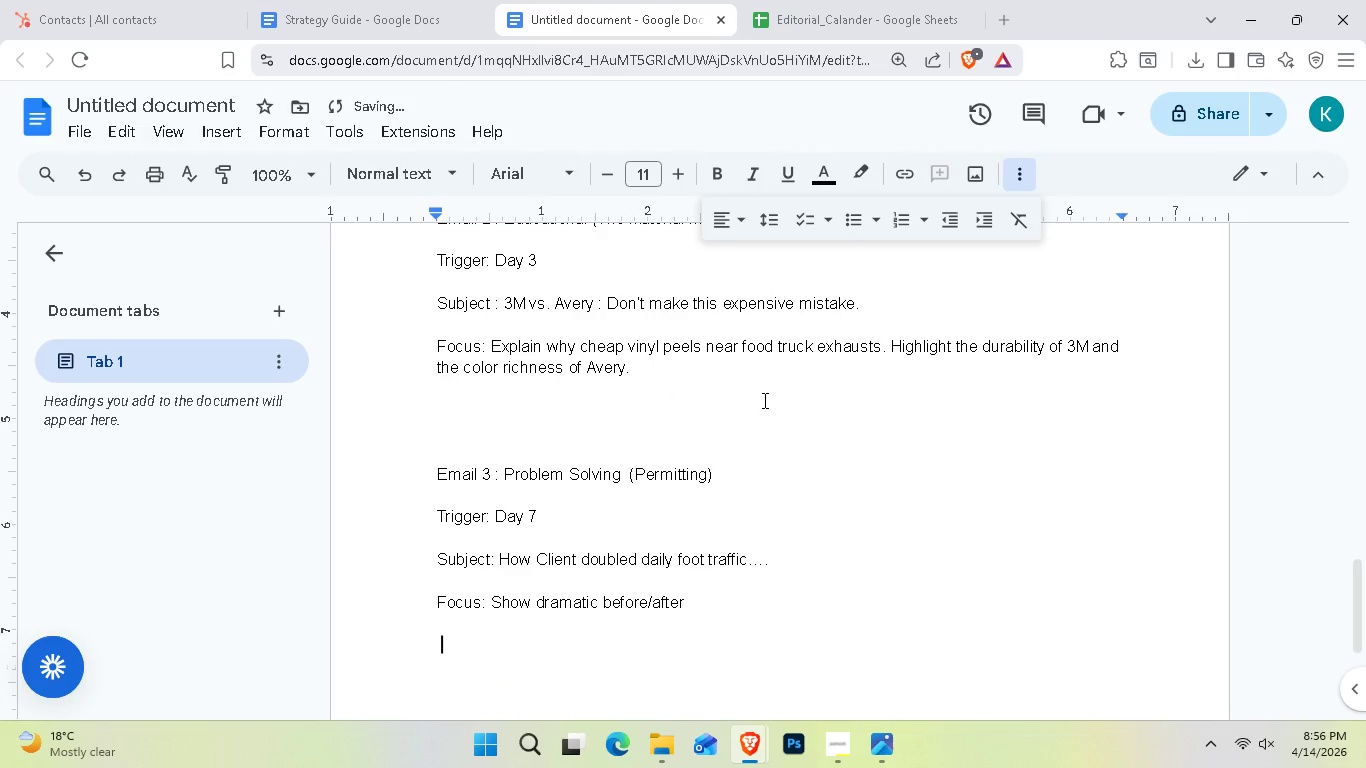 
key(ArrowLeft)
 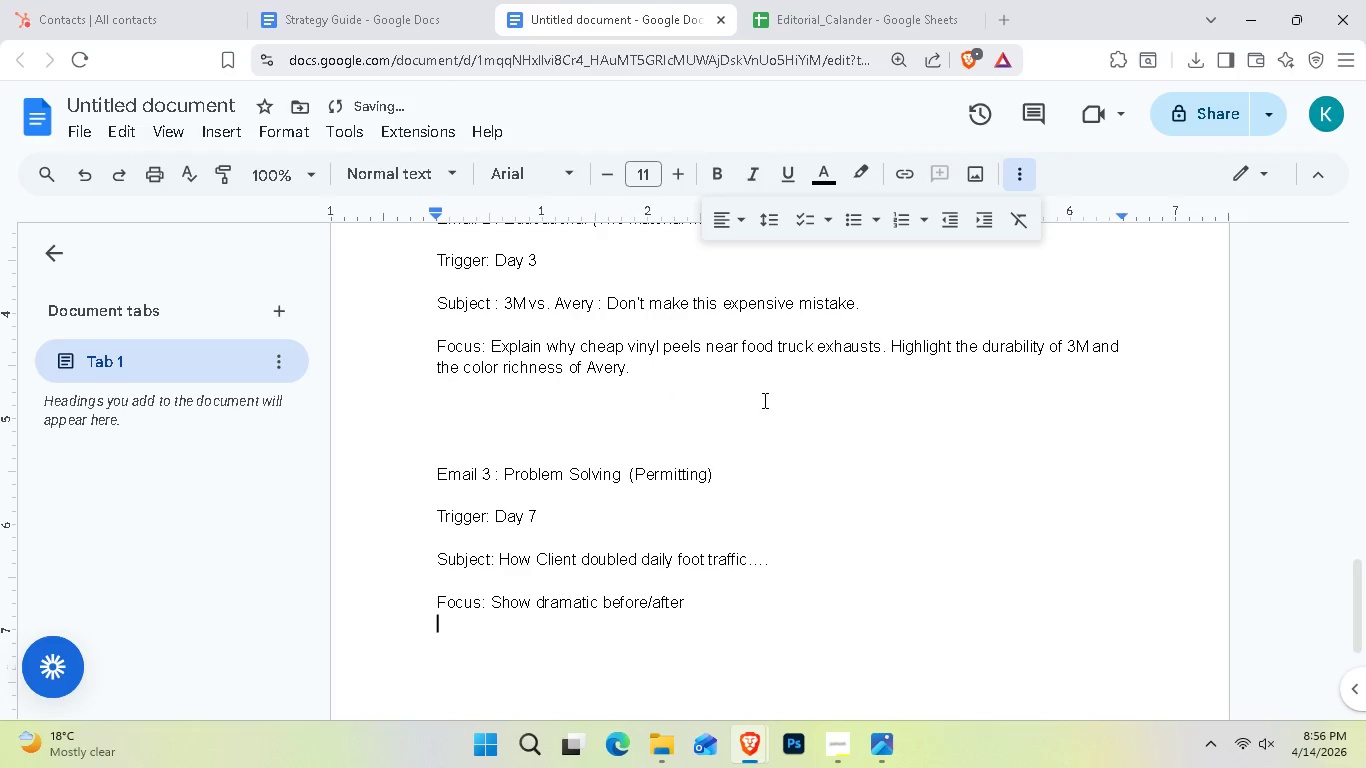 
key(ArrowLeft)
 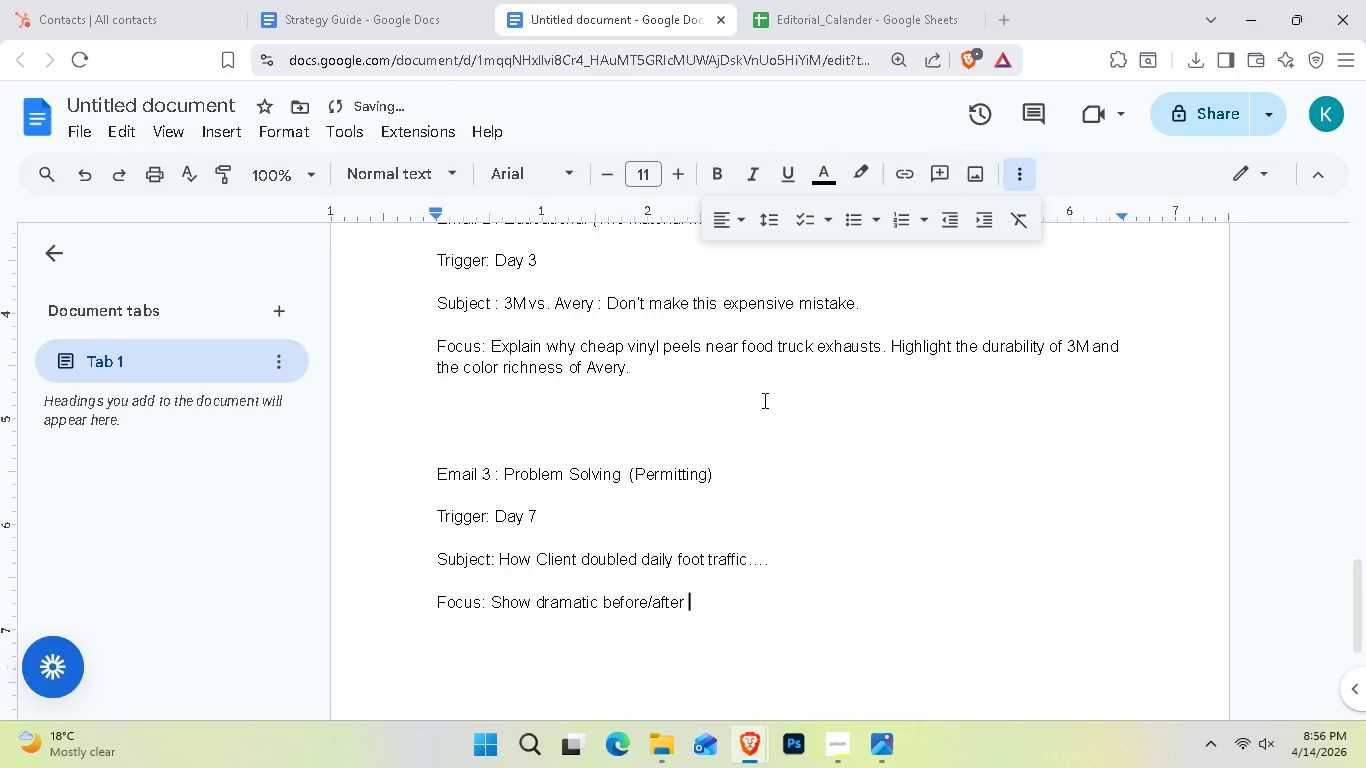 
key(ArrowLeft)
 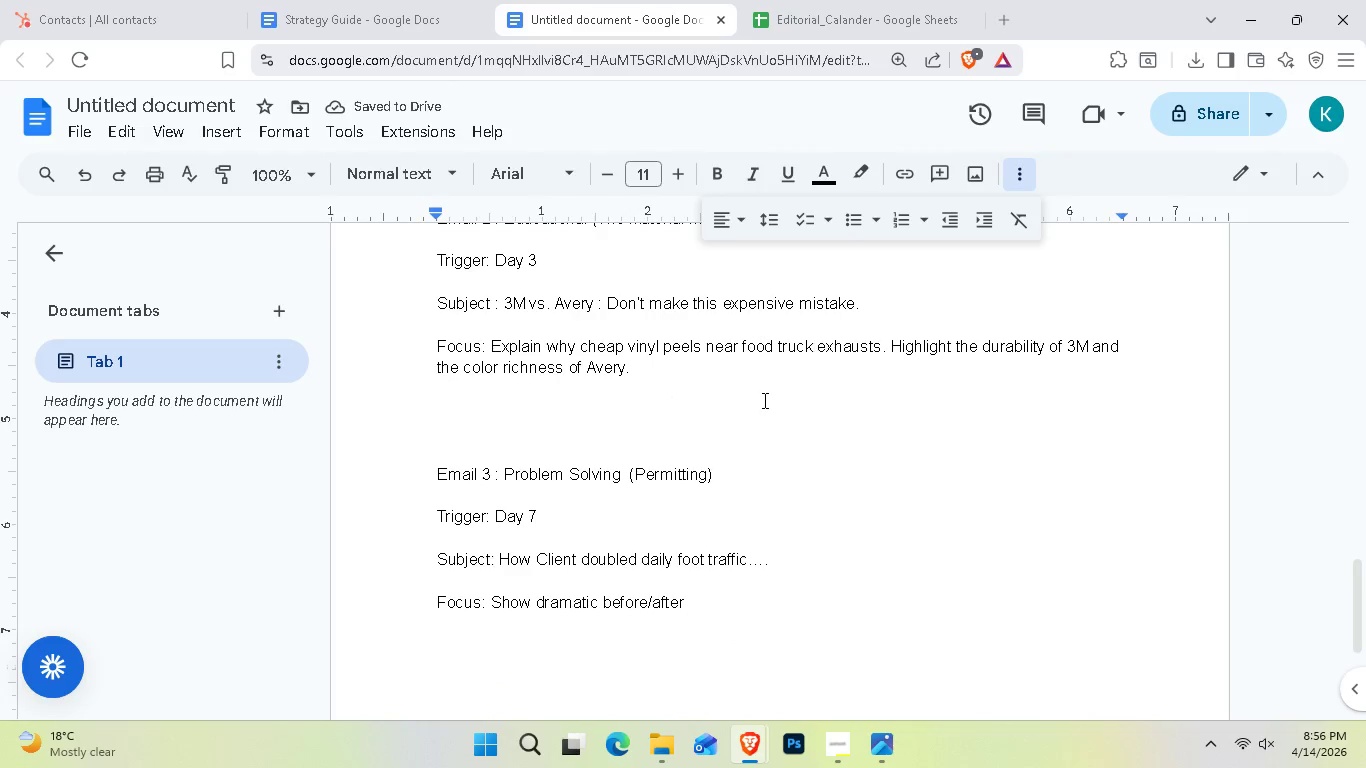 
type(hoto of a dull step-van te)
key(Backspace)
type(ra)
 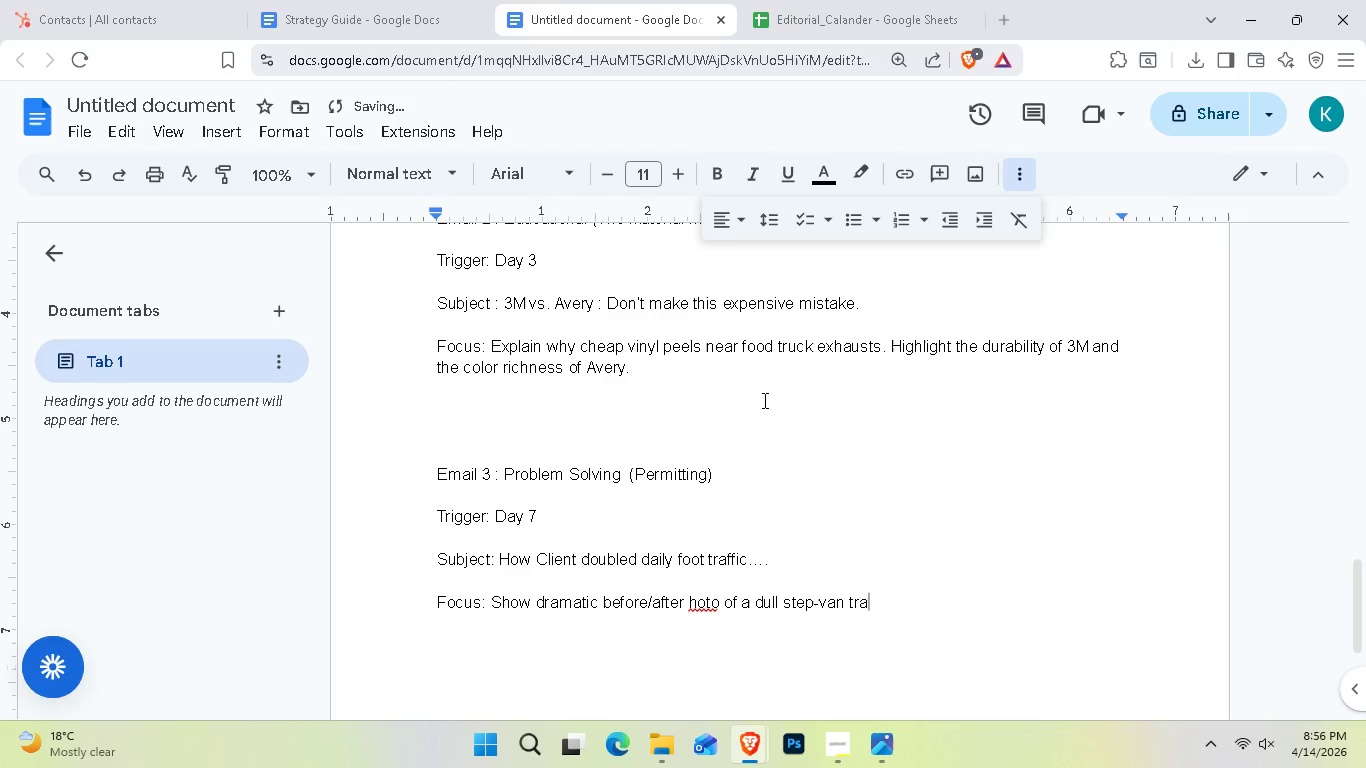 
hold_key(key=ArrowLeft, duration=0.31)
 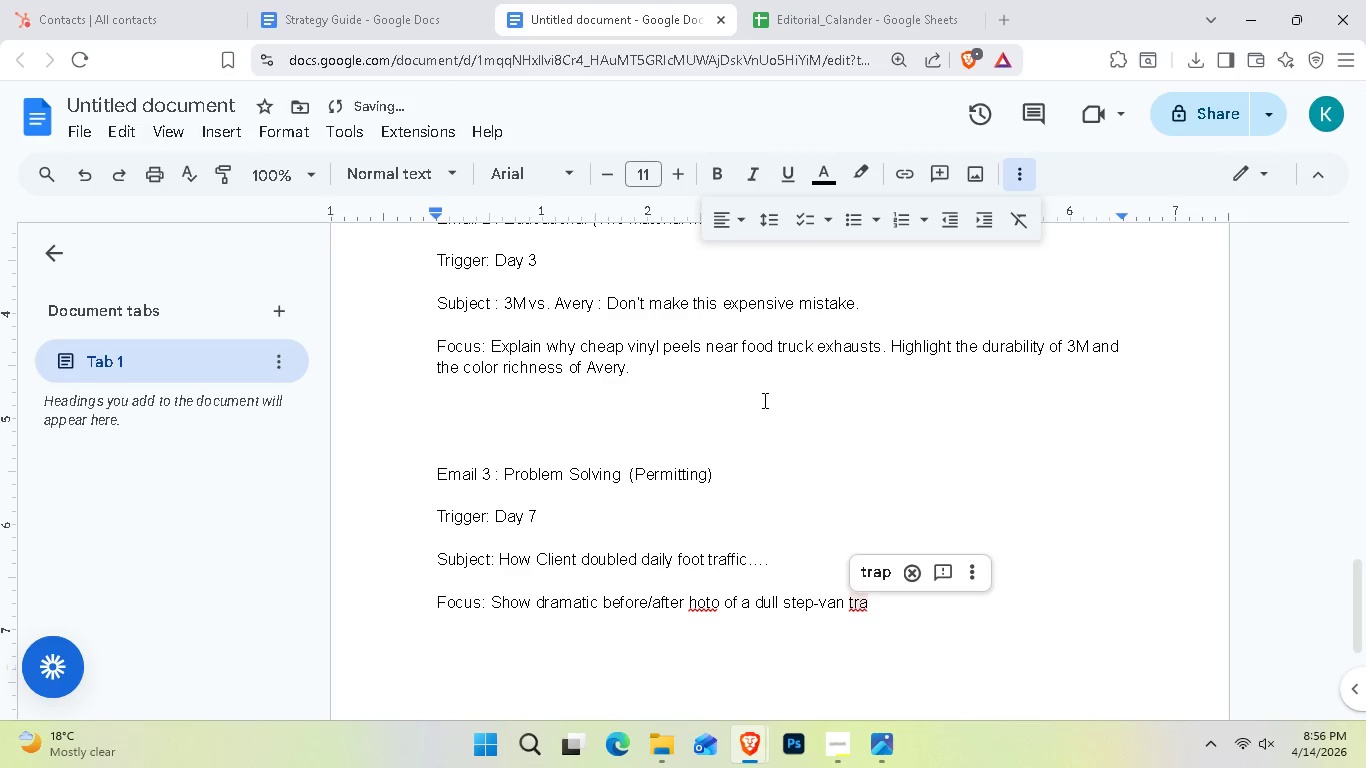 
hold_key(key=ArrowLeft, duration=1.3)
 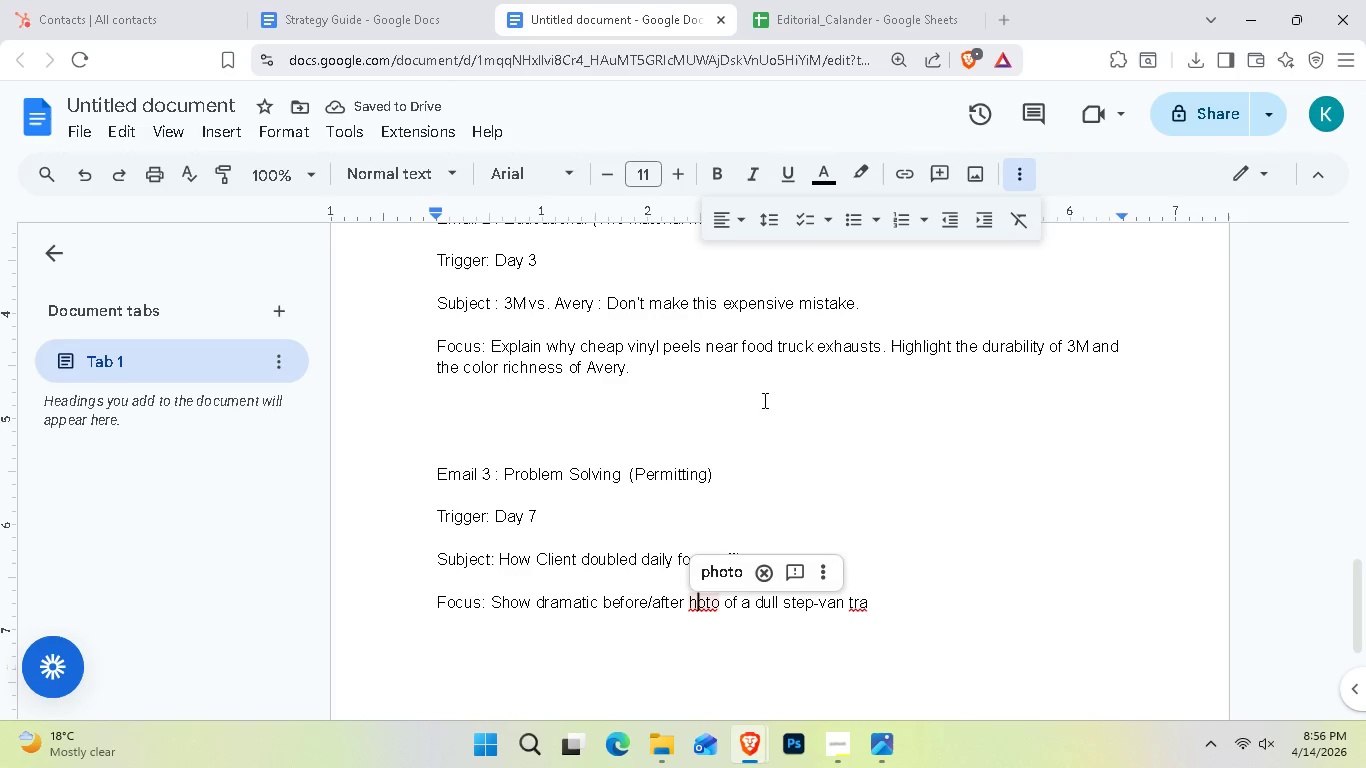 
key(ArrowRight)
 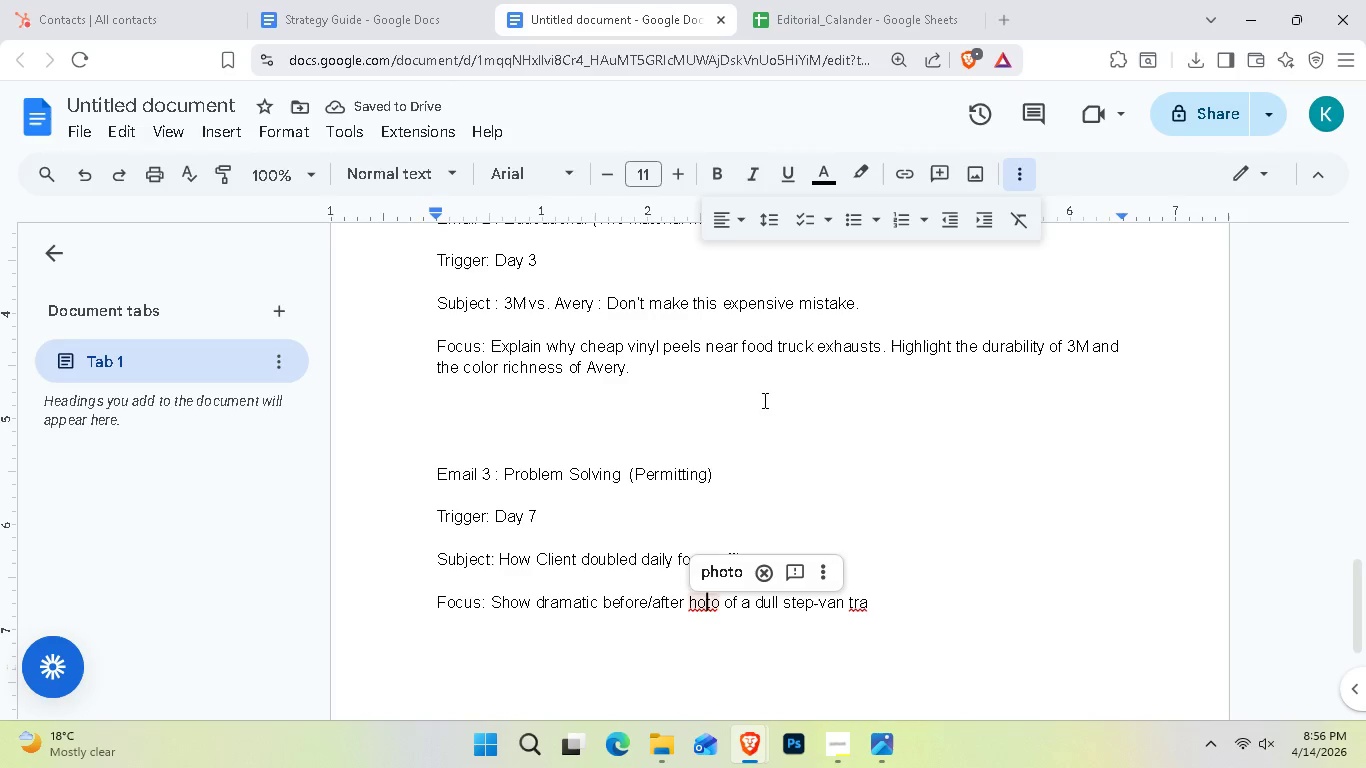 
key(ArrowLeft)
 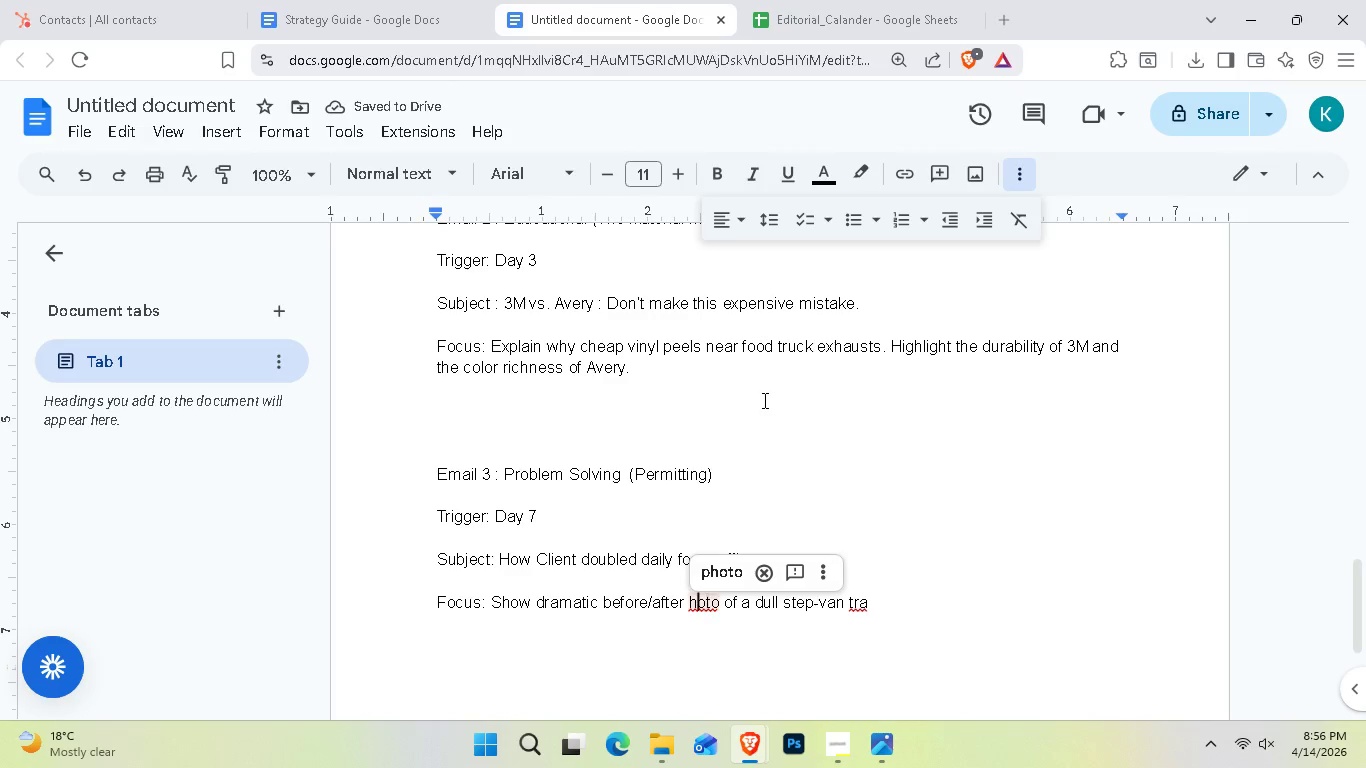 
key(ArrowLeft)
 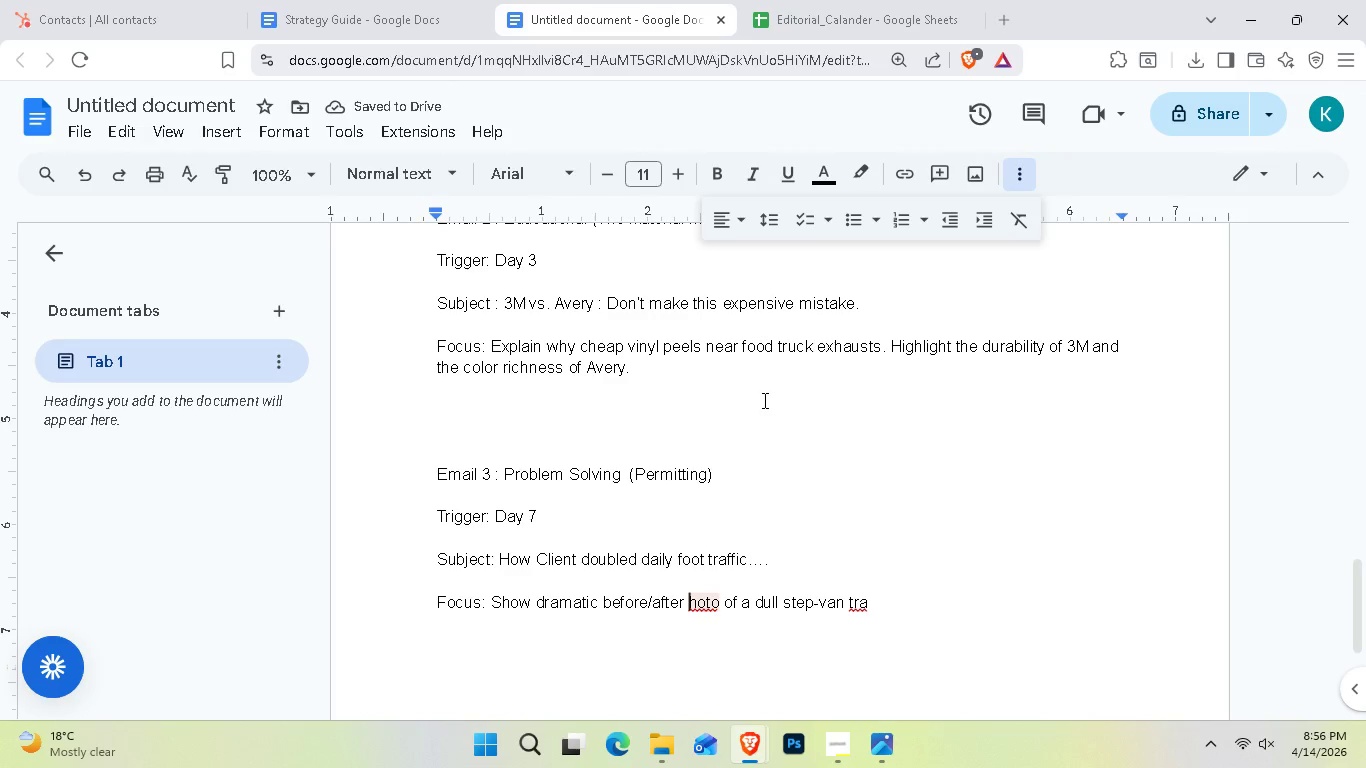 
key(P)
 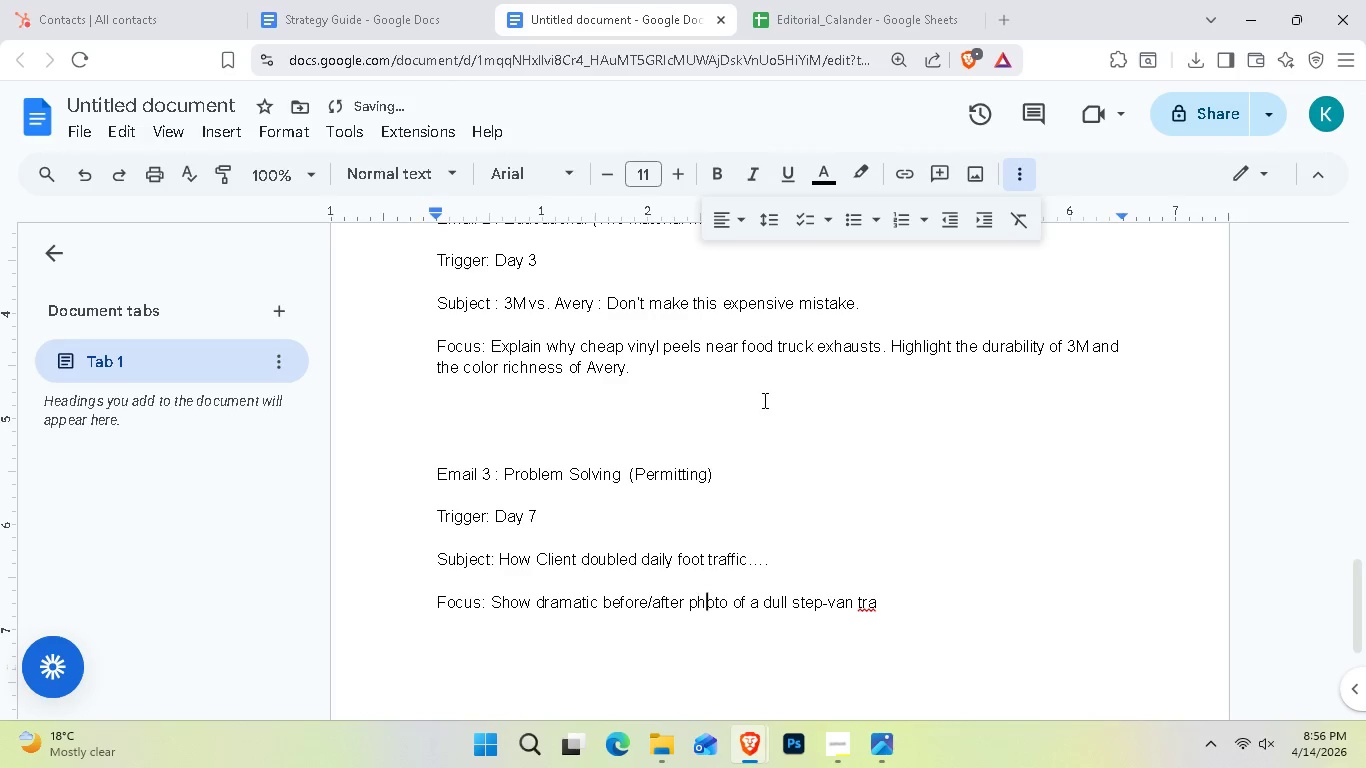 
hold_key(key=ArrowRight, duration=1.26)
 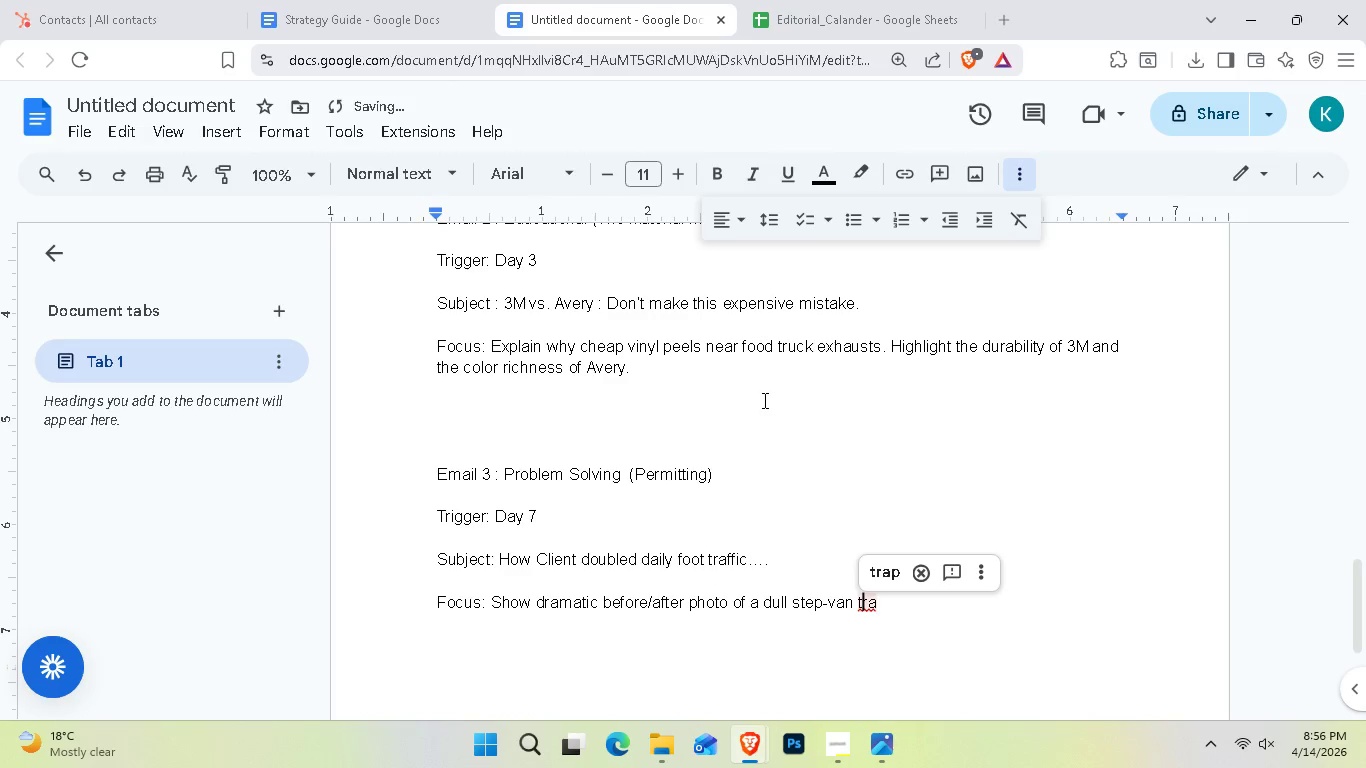 
key(ArrowRight)
 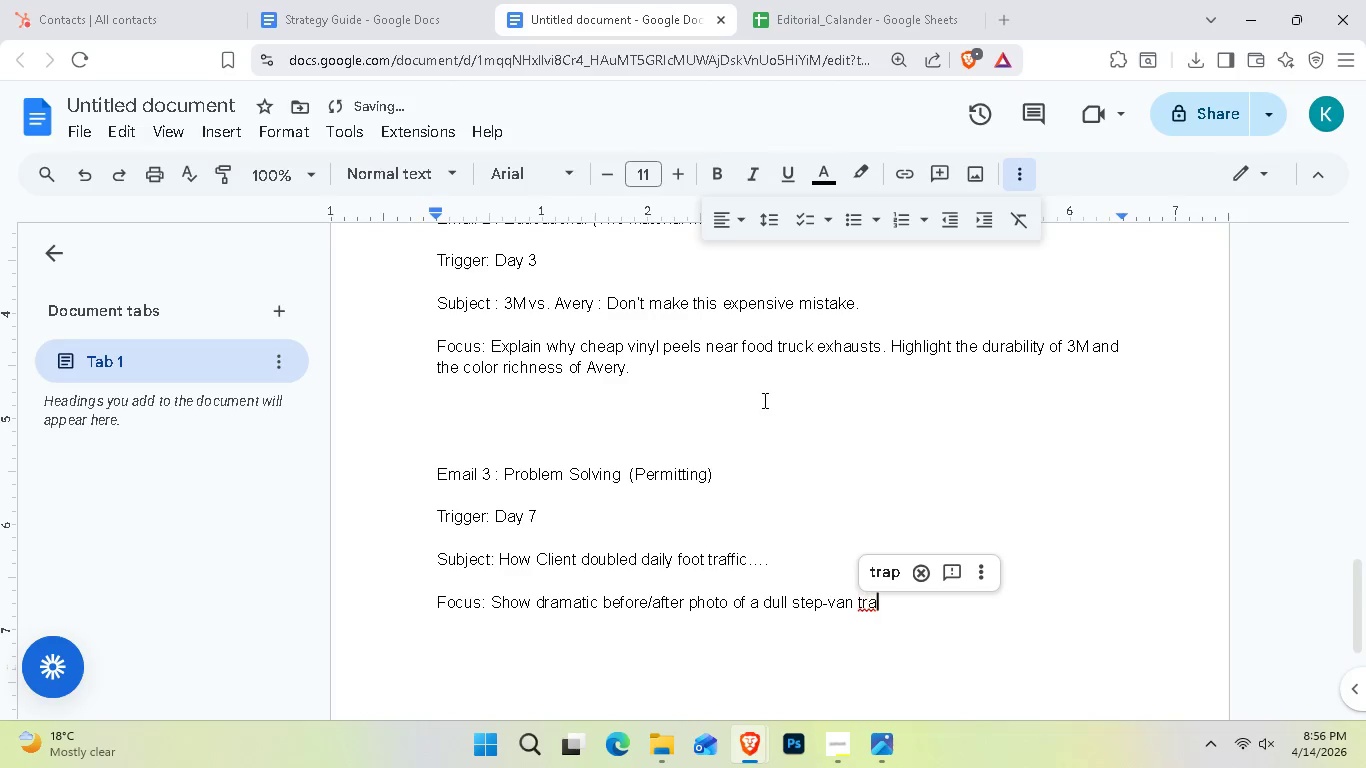 
key(ArrowRight)
 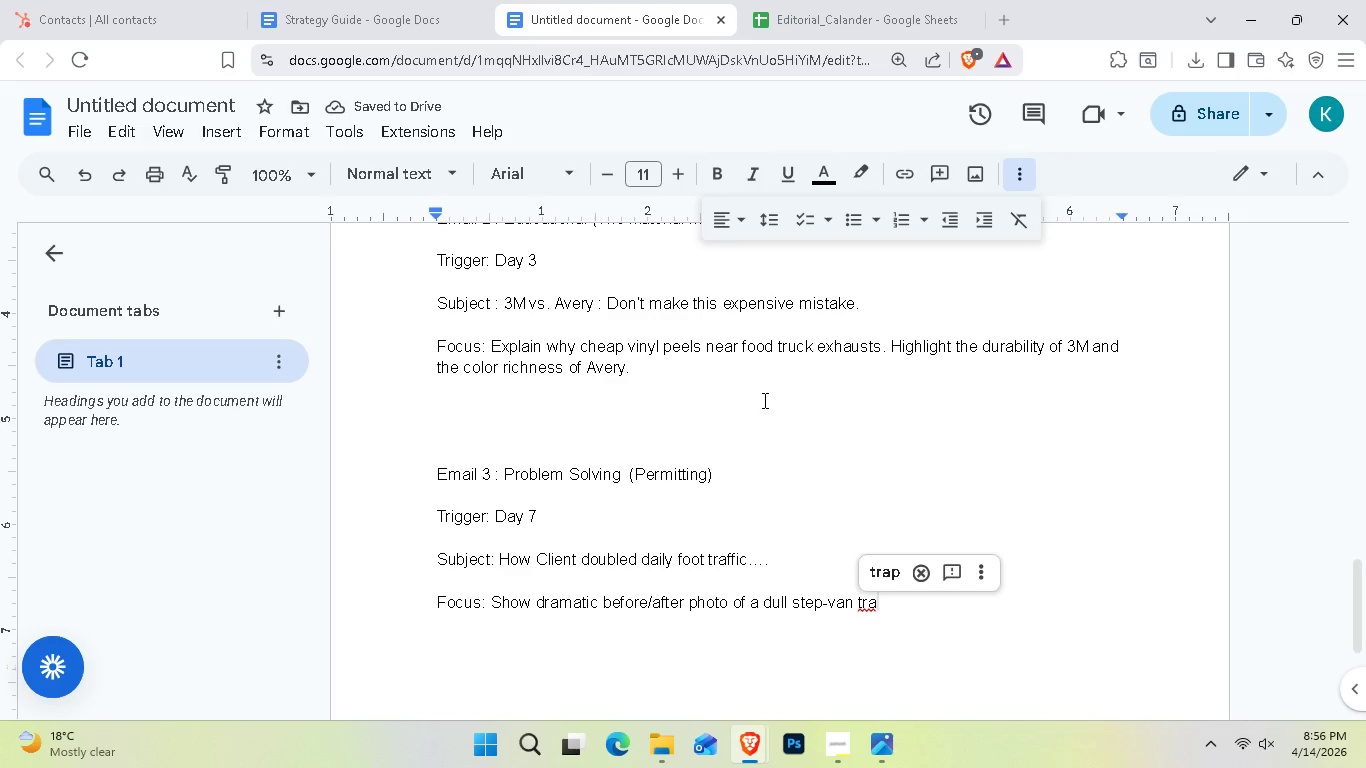 
type(sformed into a vibrant mobile bakery.)
 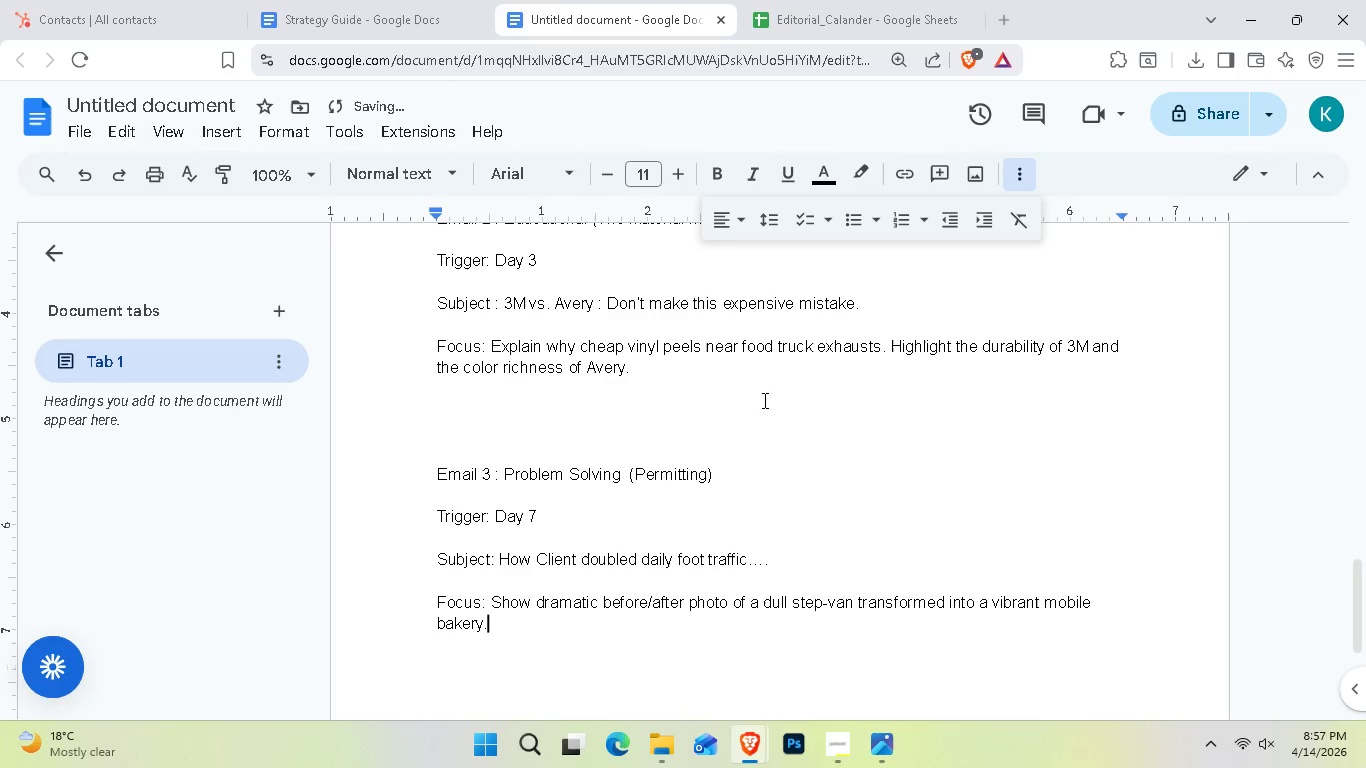 
key(Enter)
 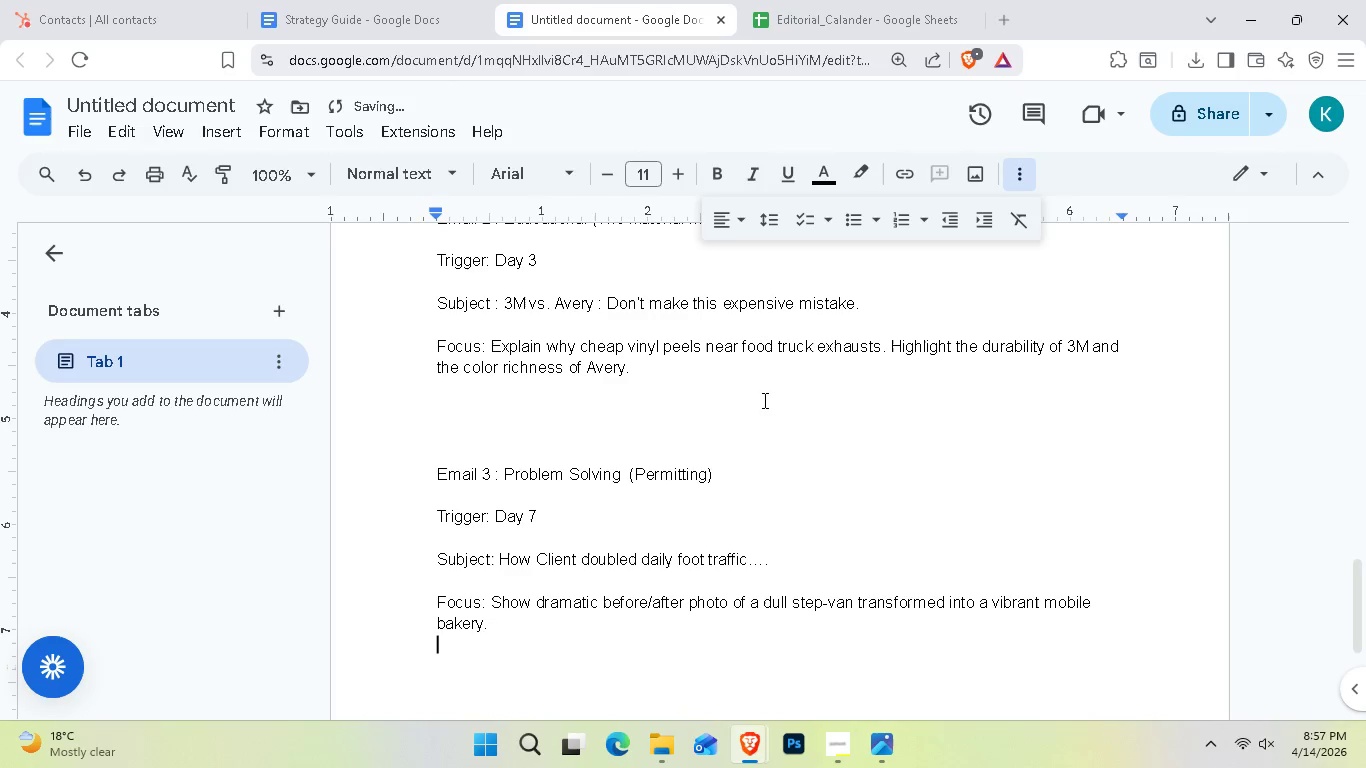 
key(Enter)
 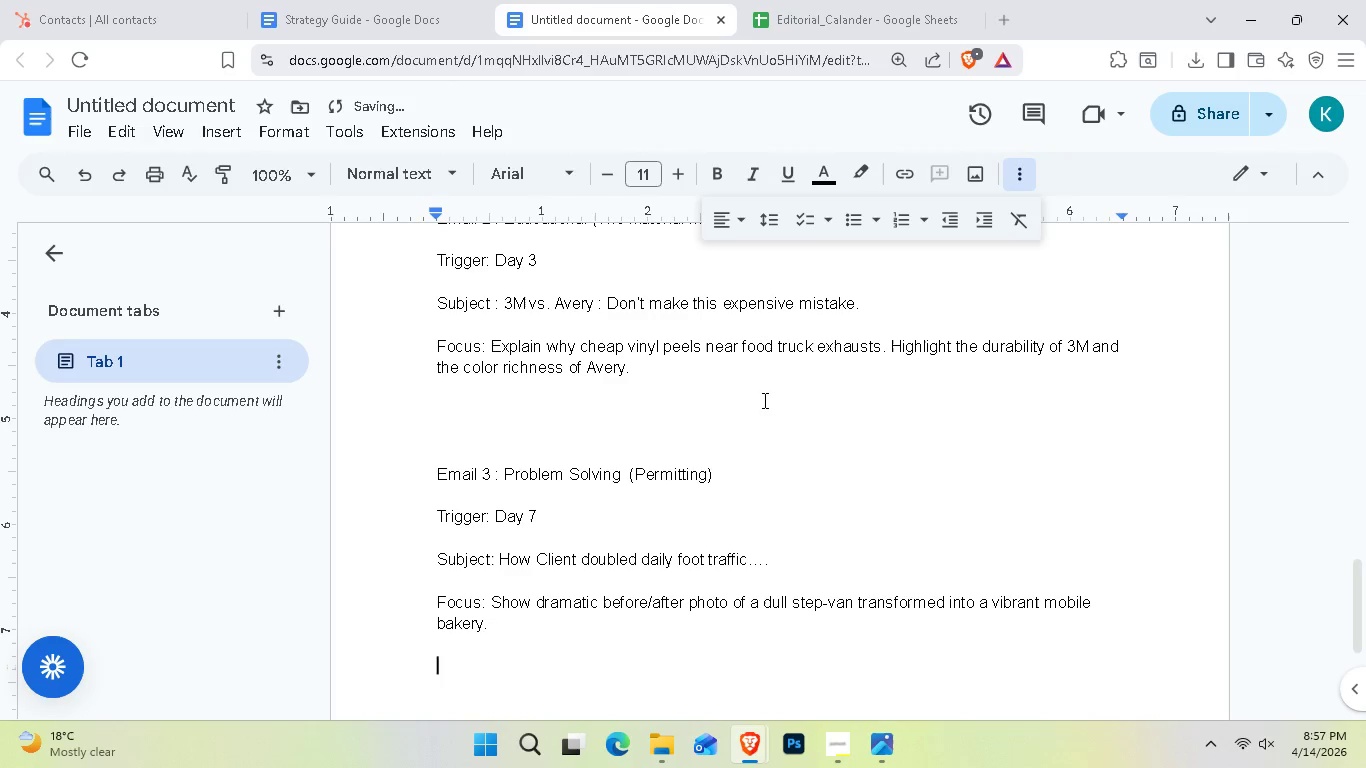 
key(Enter)
 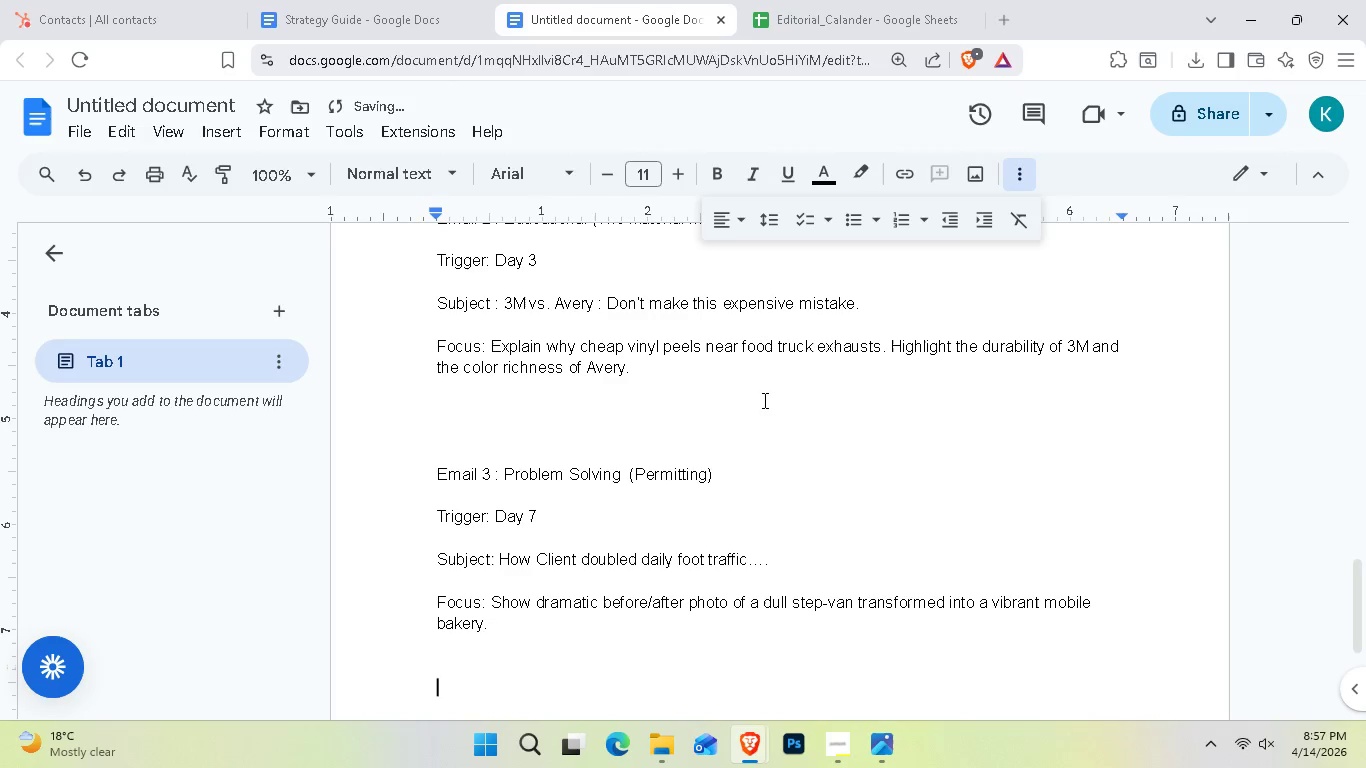 
key(Enter)
 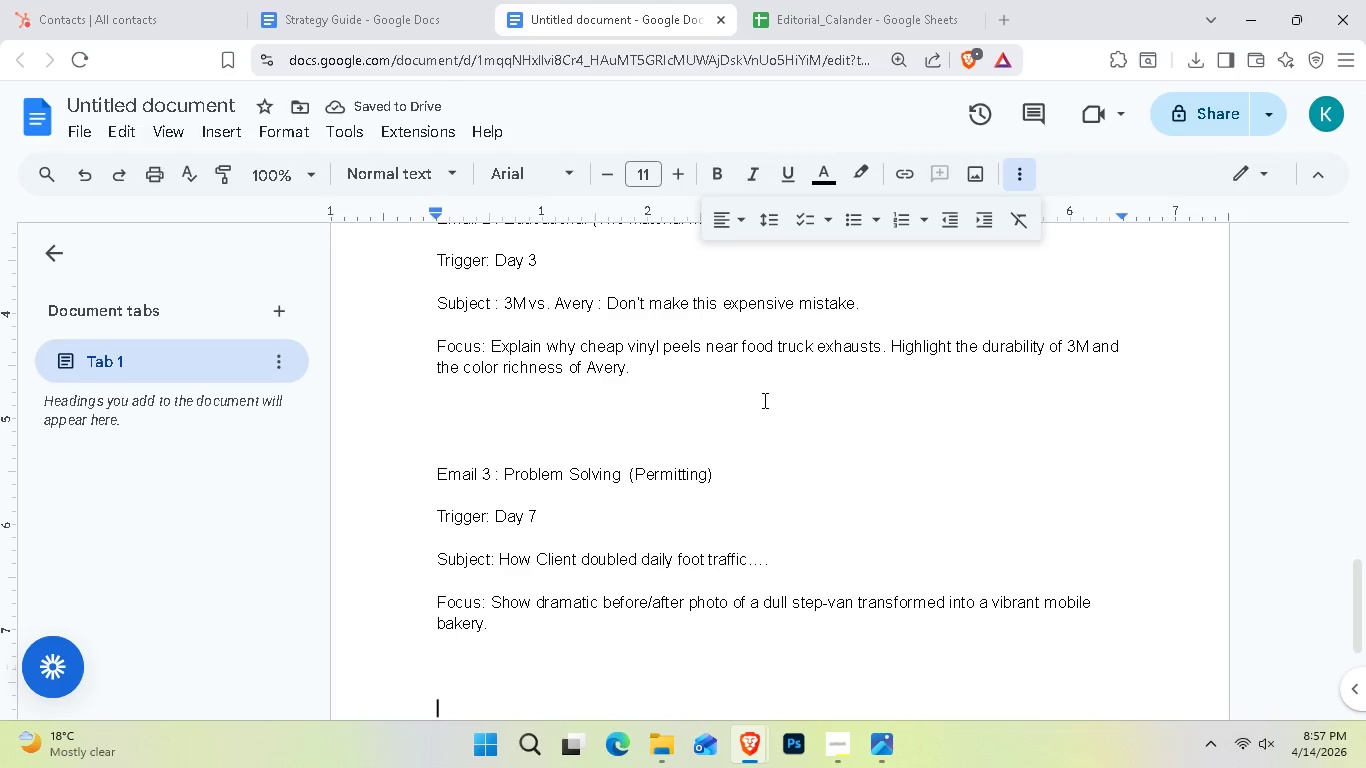 
wait(5.12)
 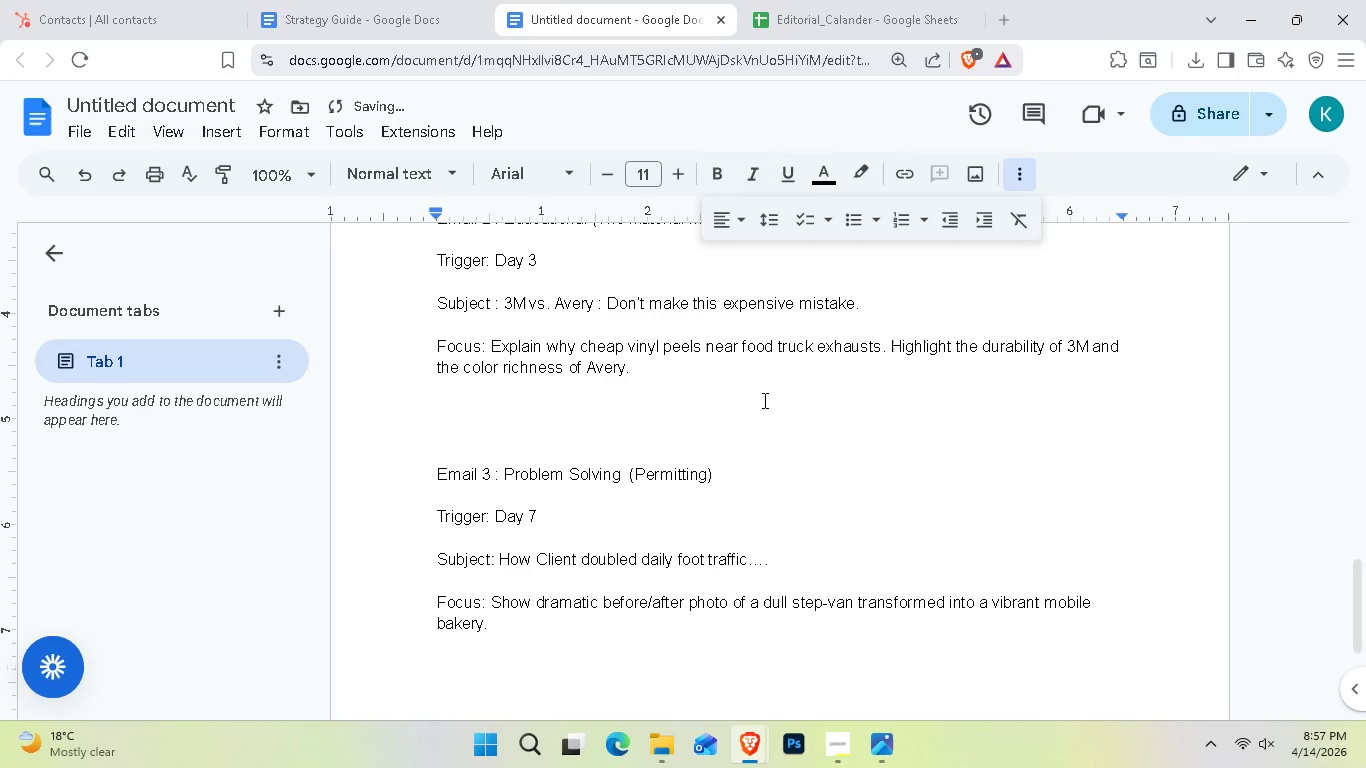 
scroll: coordinate [997, 425], scroll_direction: up, amount: 3.0
 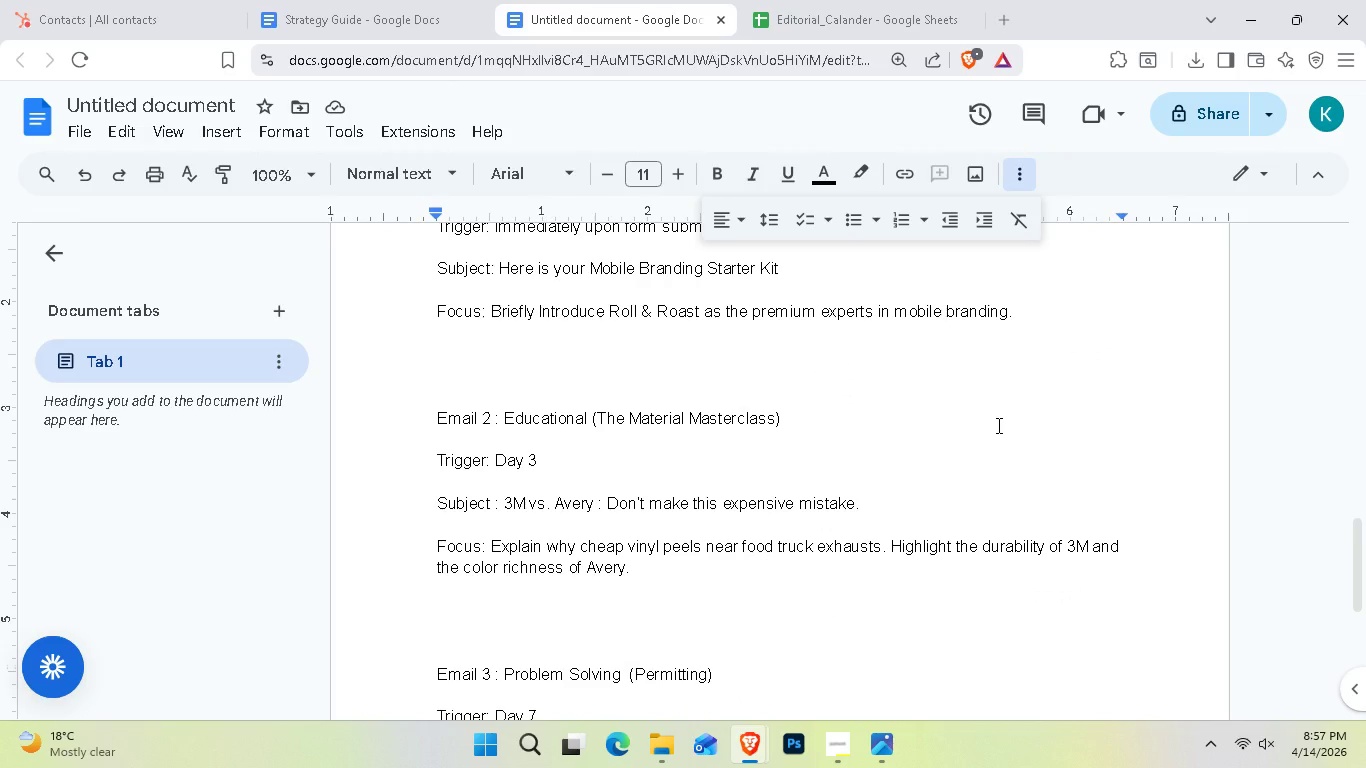 
wait(6.2)
 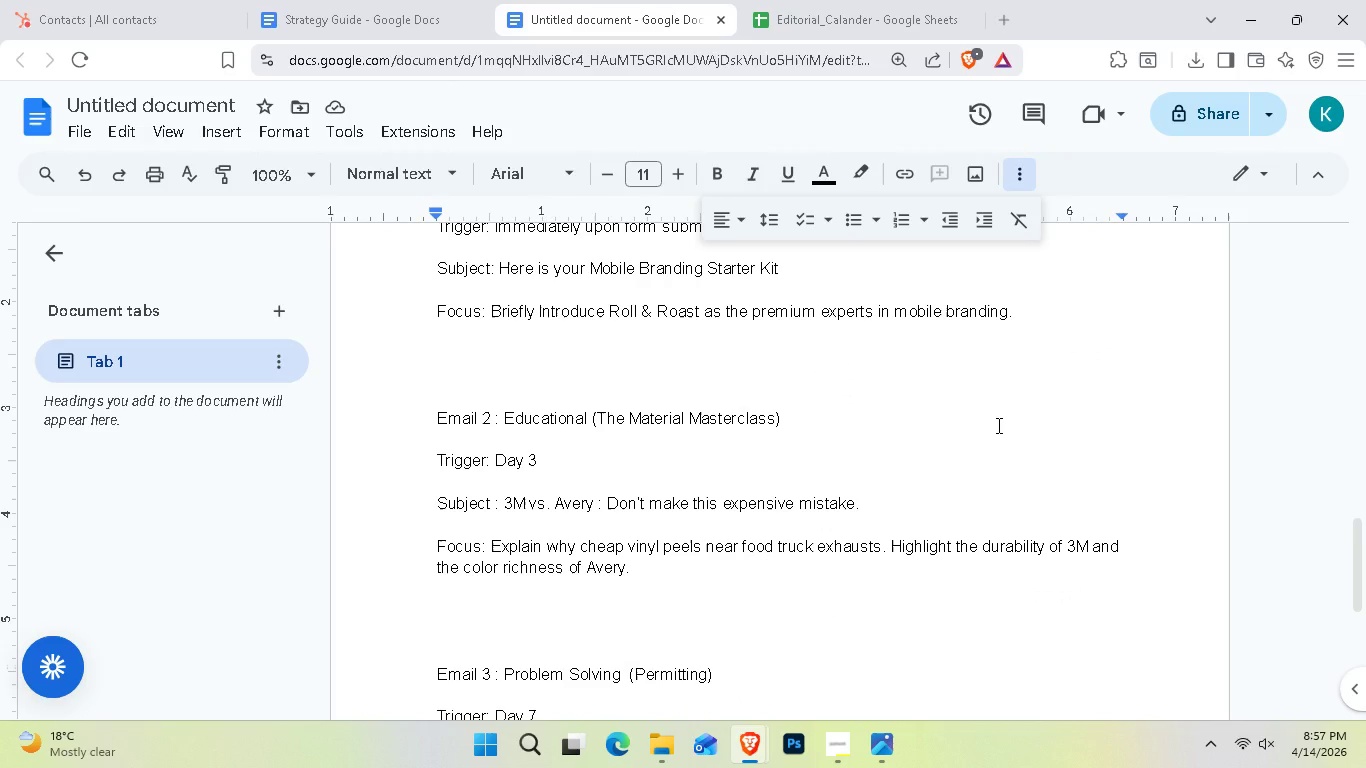 
scroll: coordinate [819, 539], scroll_direction: down, amount: 2.0
 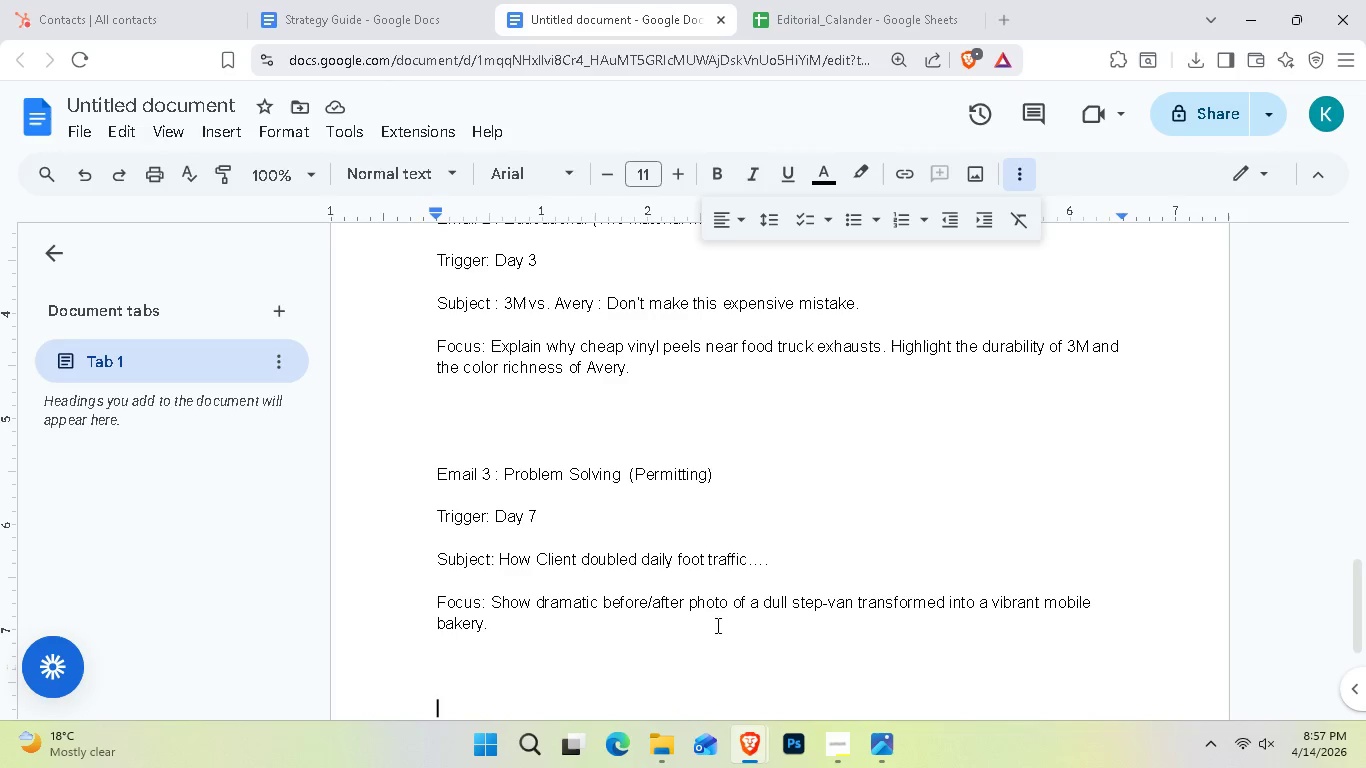 
wait(14.39)
 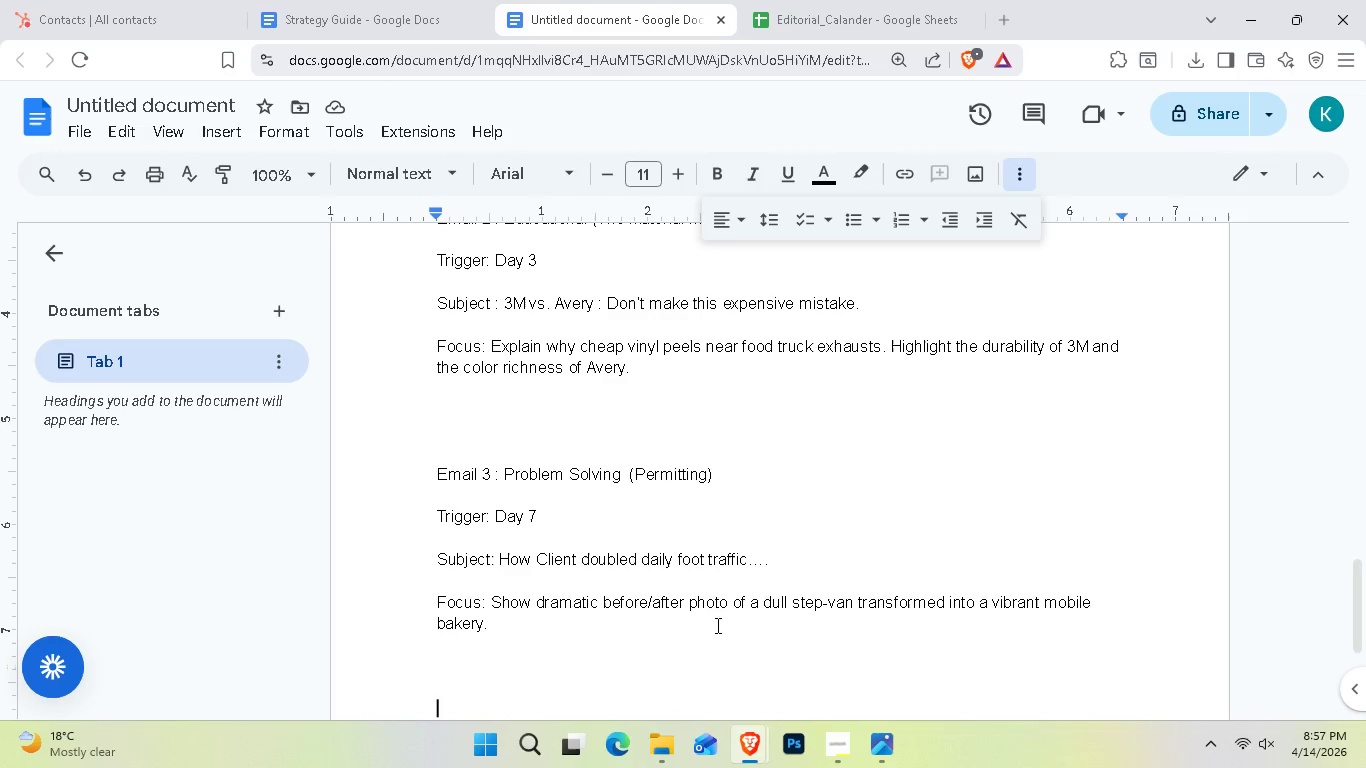 
left_click([429, 434])
 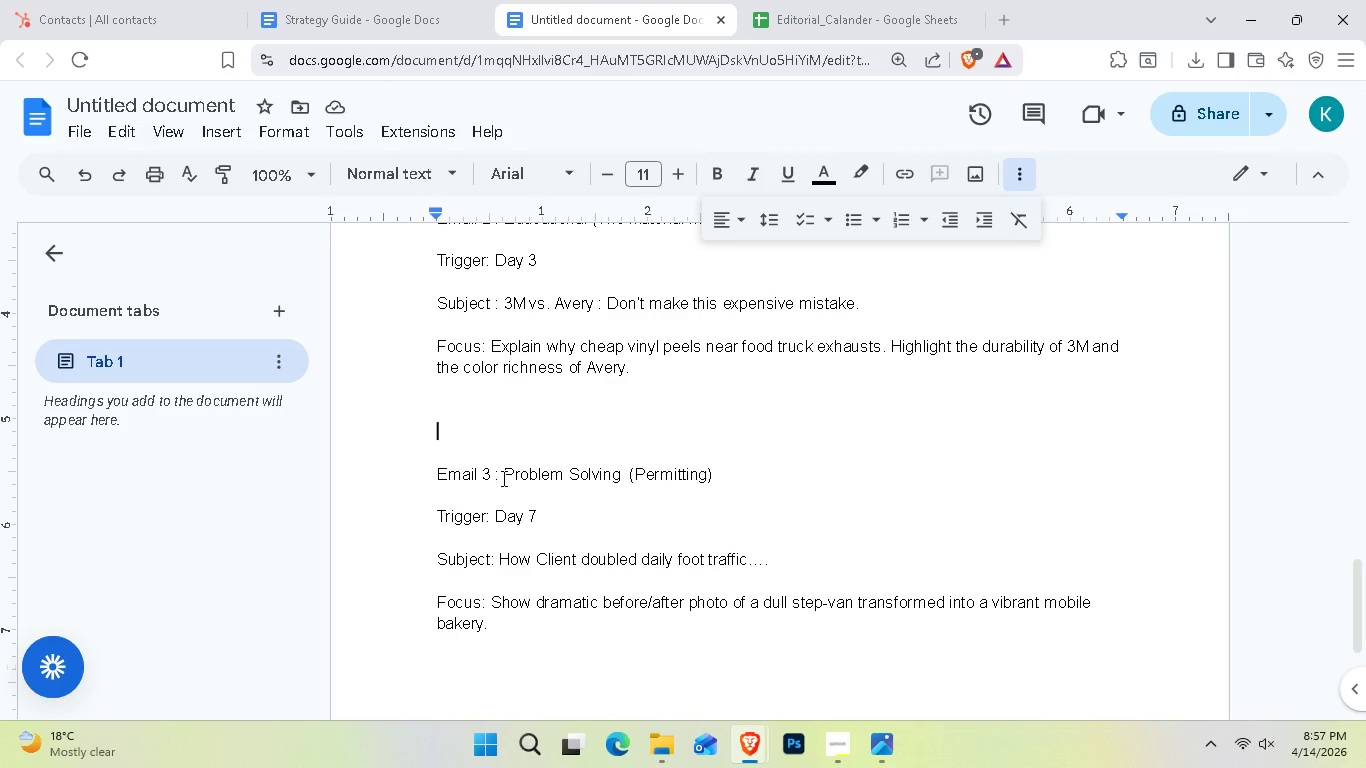 
type(Email )
 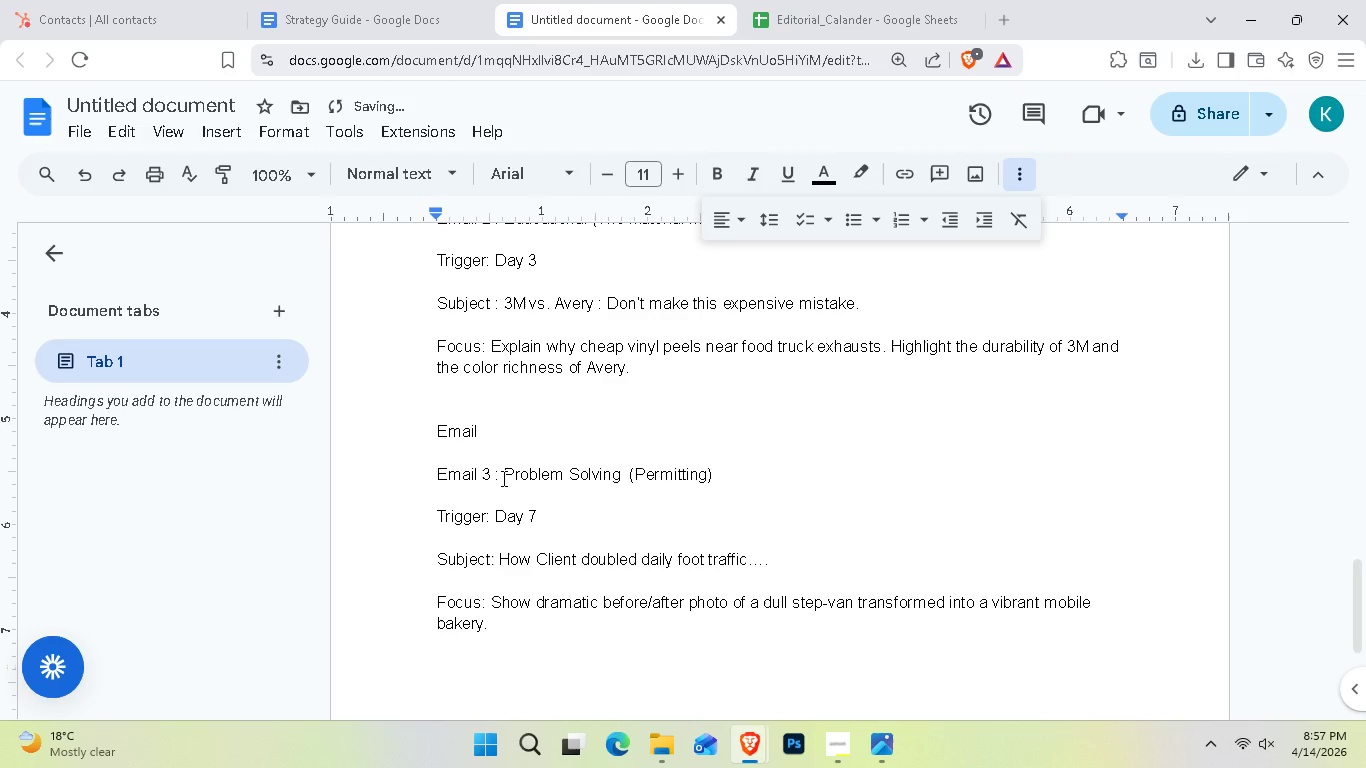 
hold_key(key=ShiftLeft, duration=0.72)
 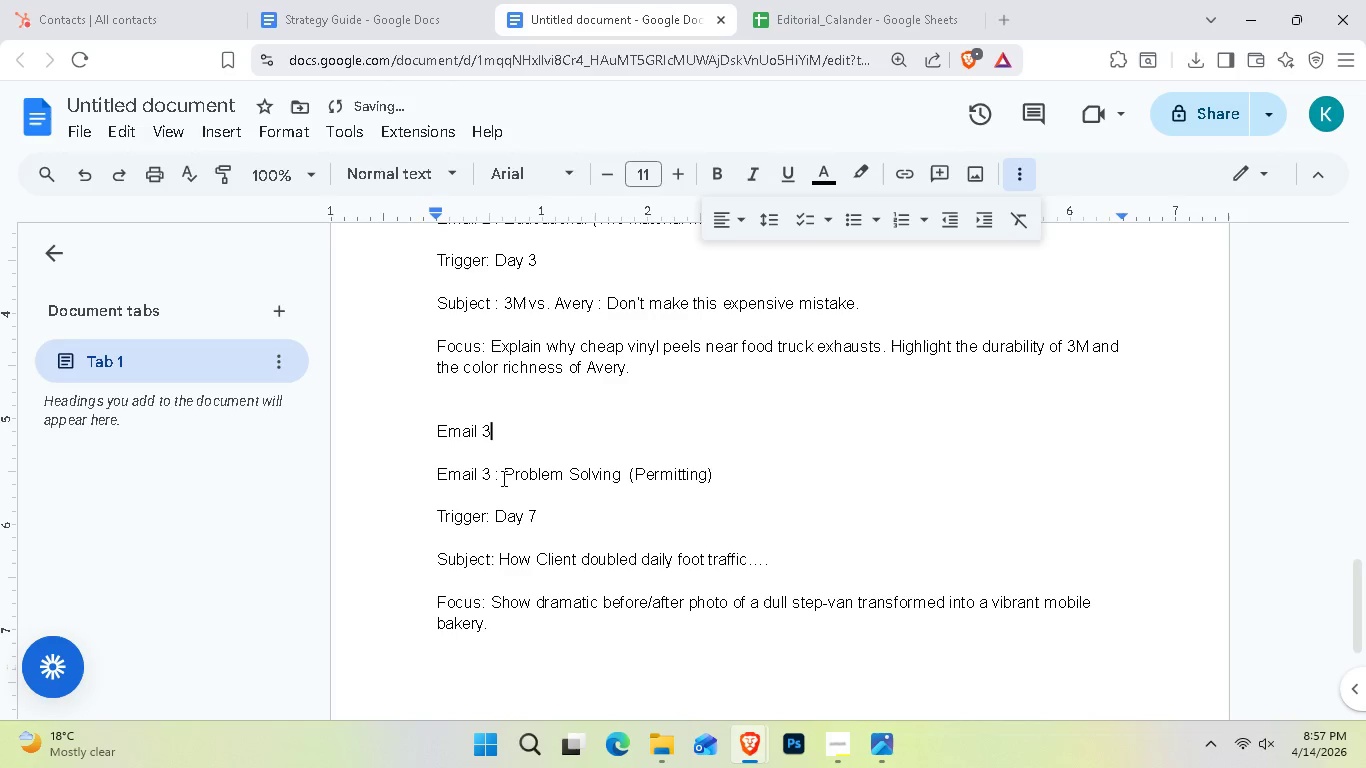 
key(3)
 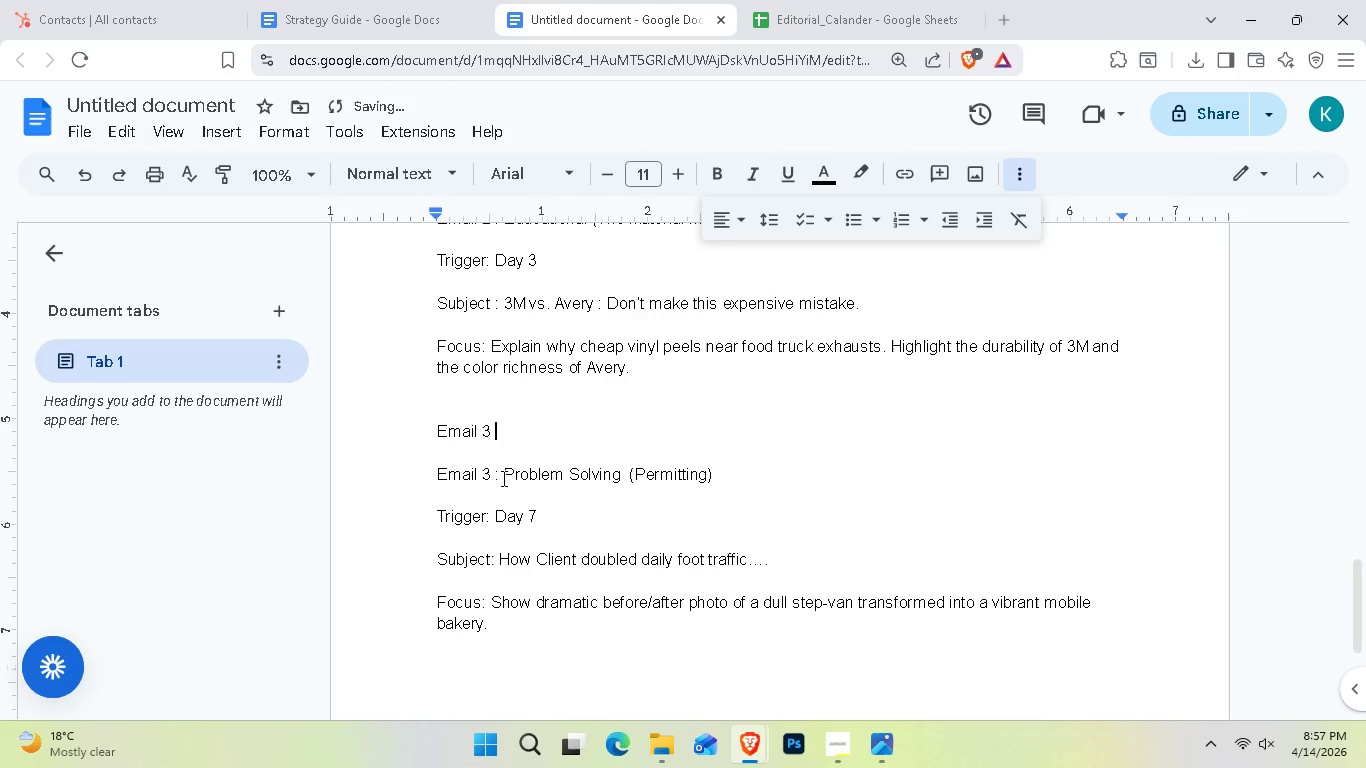 
key(Space)
 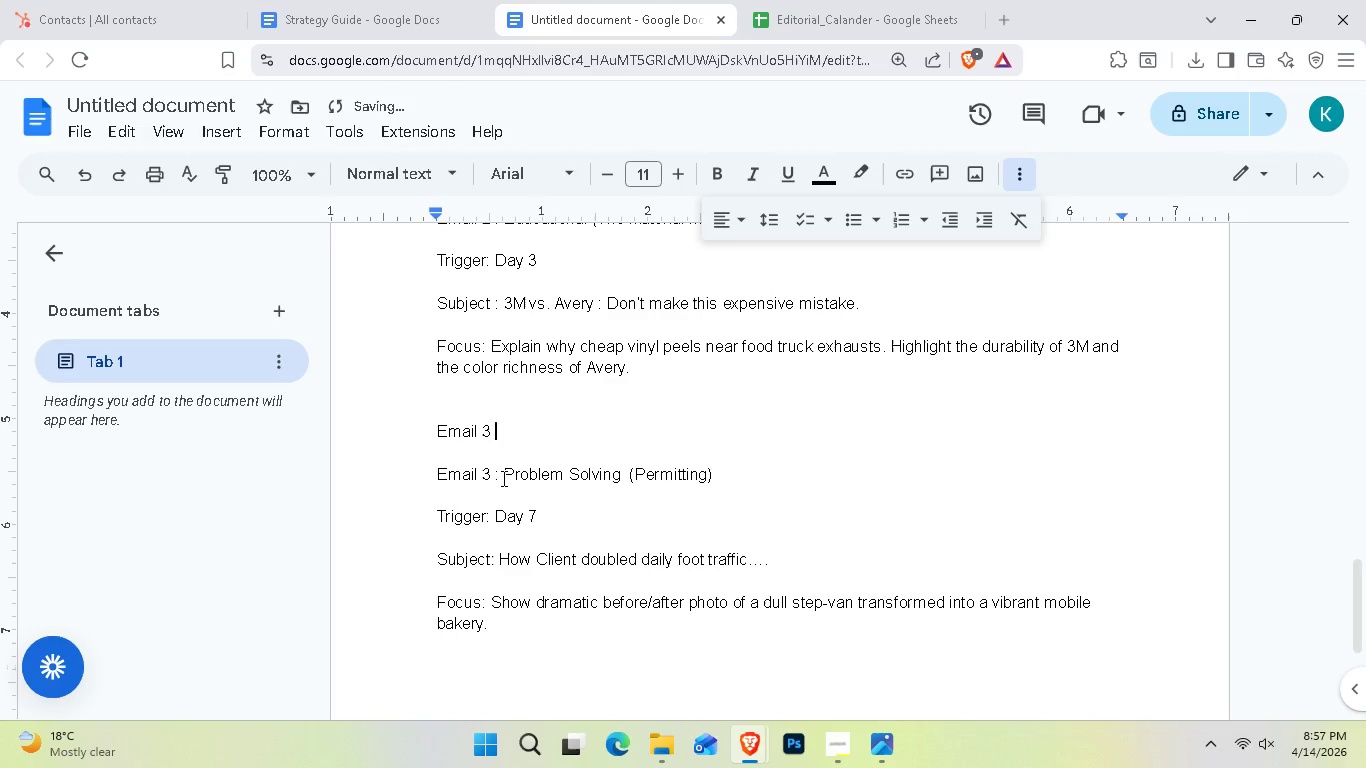 
key(ArrowDown)
 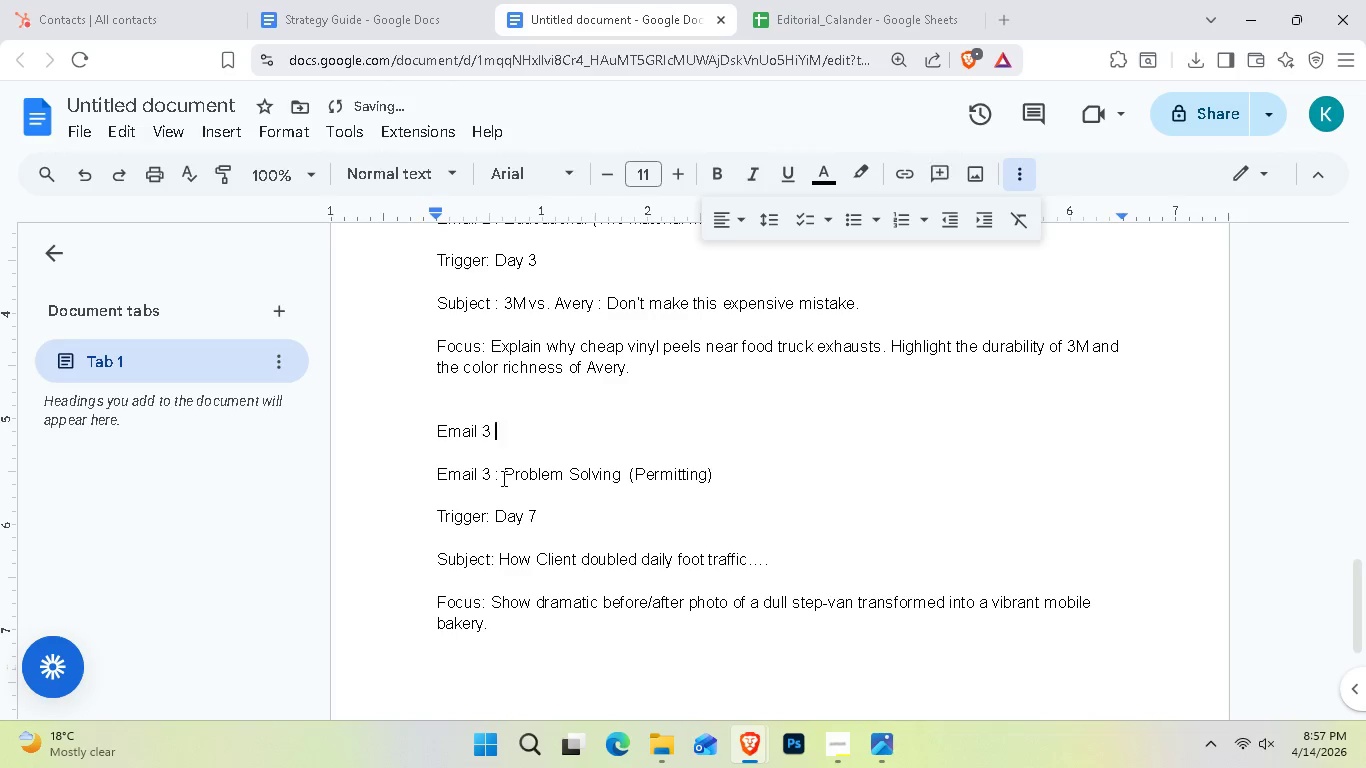 
key(ArrowLeft)
 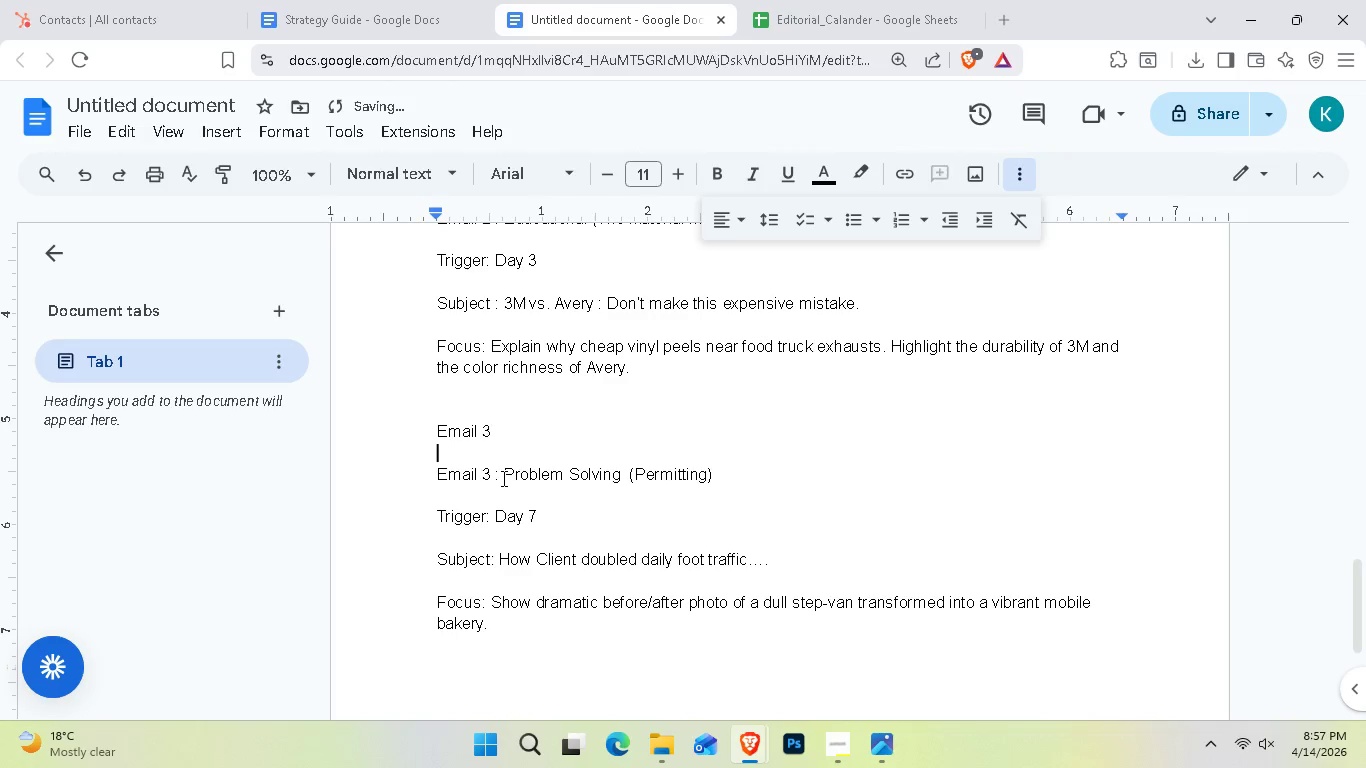 
key(ArrowDown)
 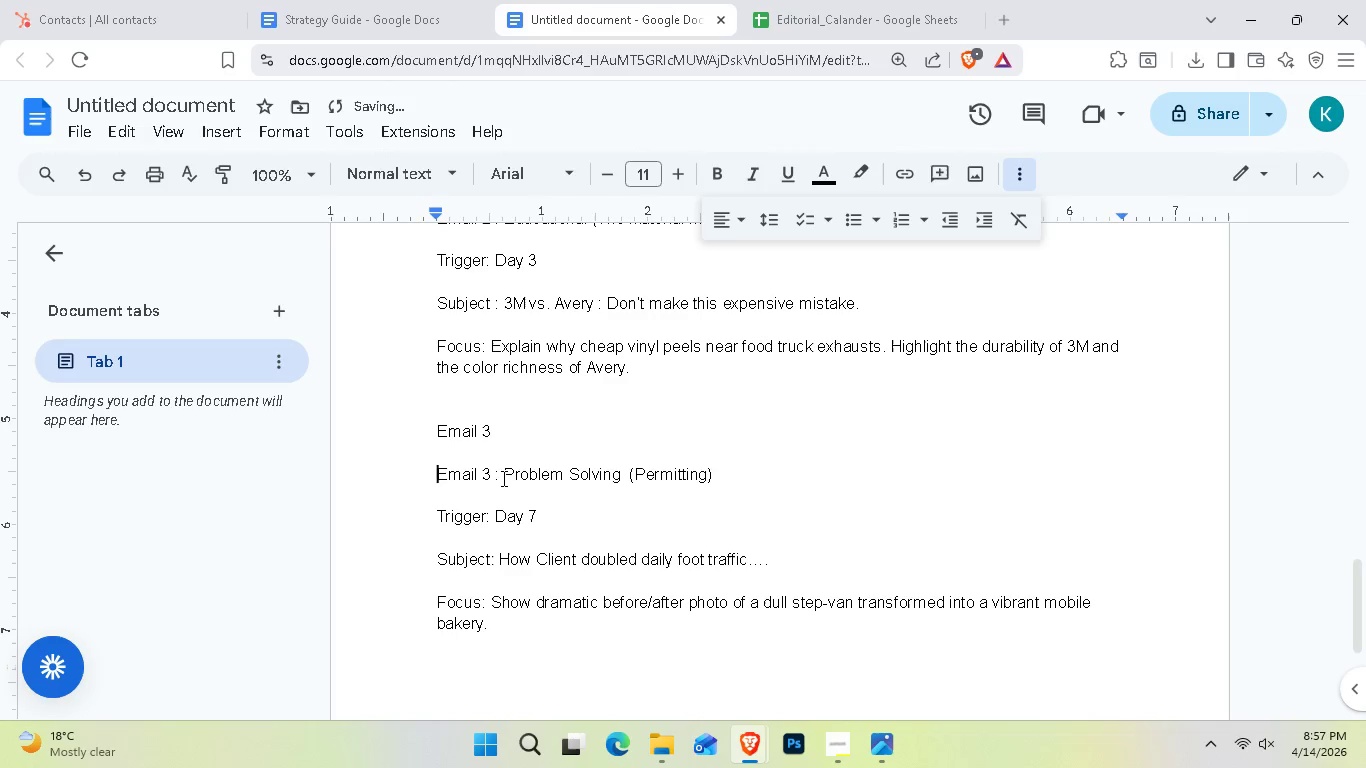 
key(ArrowRight)
 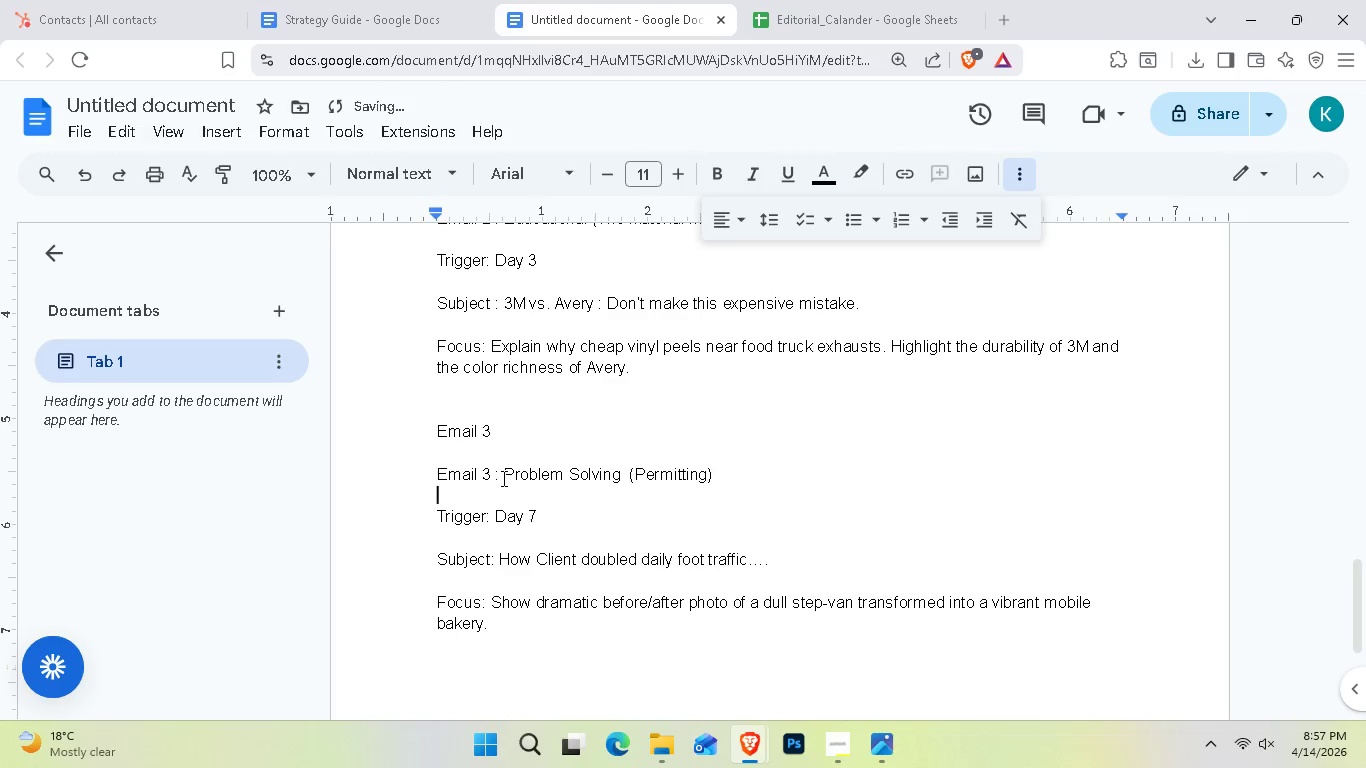 
key(ArrowDown)
 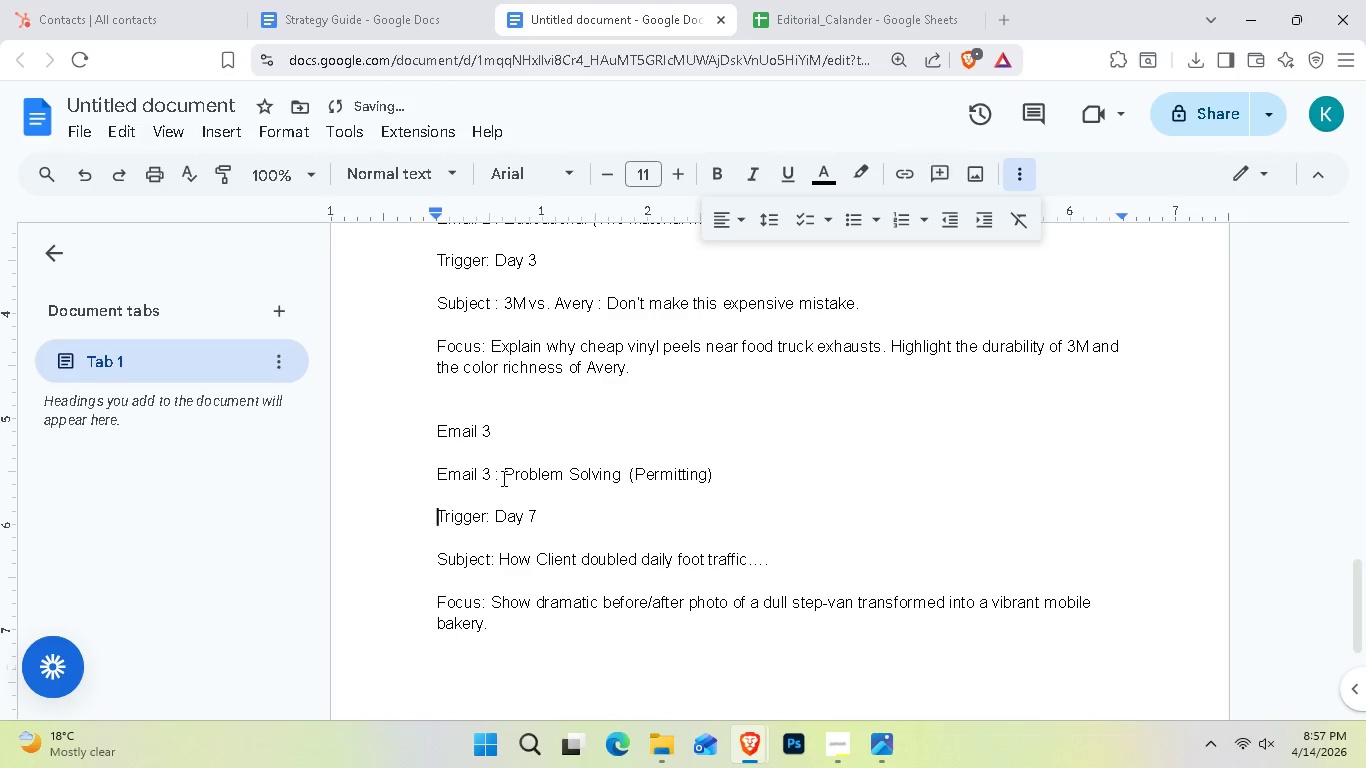 
key(ArrowDown)
 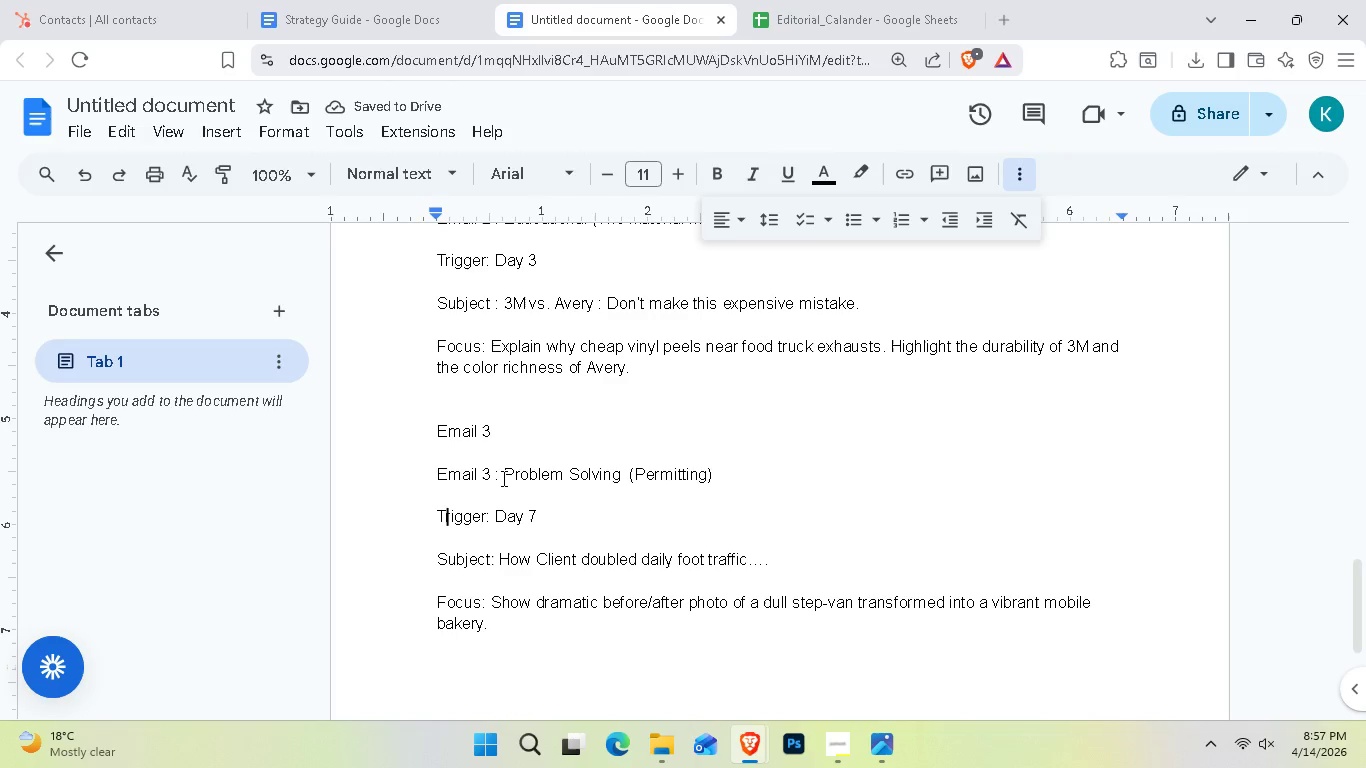 
key(ArrowRight)
 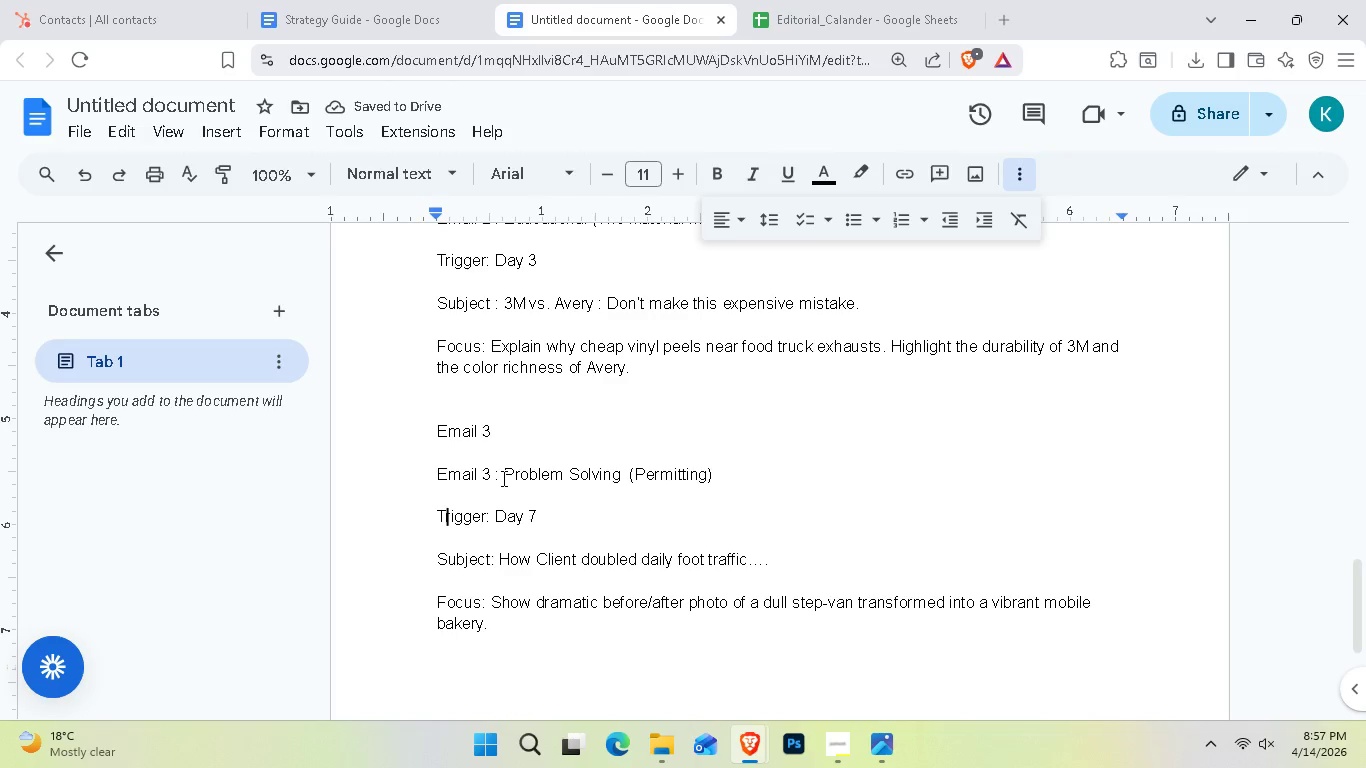 
key(ArrowUp)
 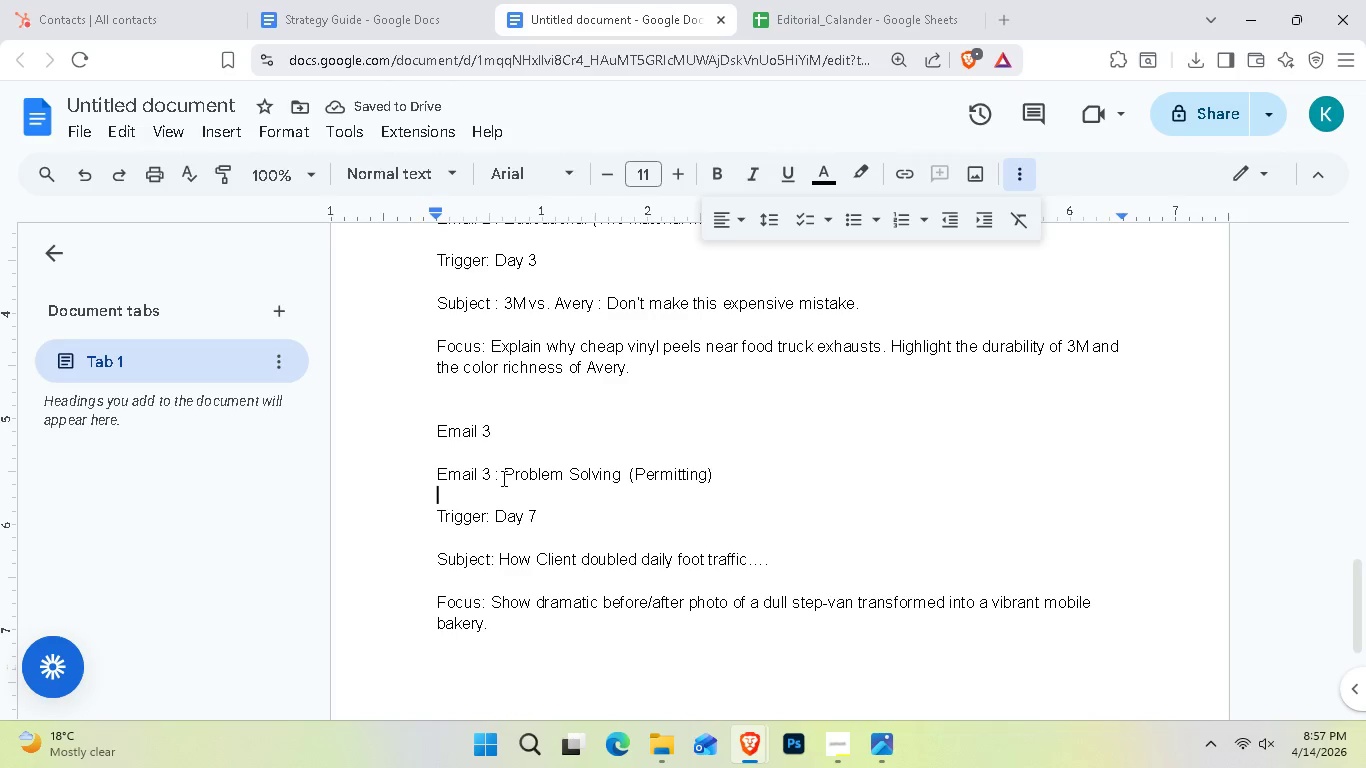 
key(ArrowRight)
 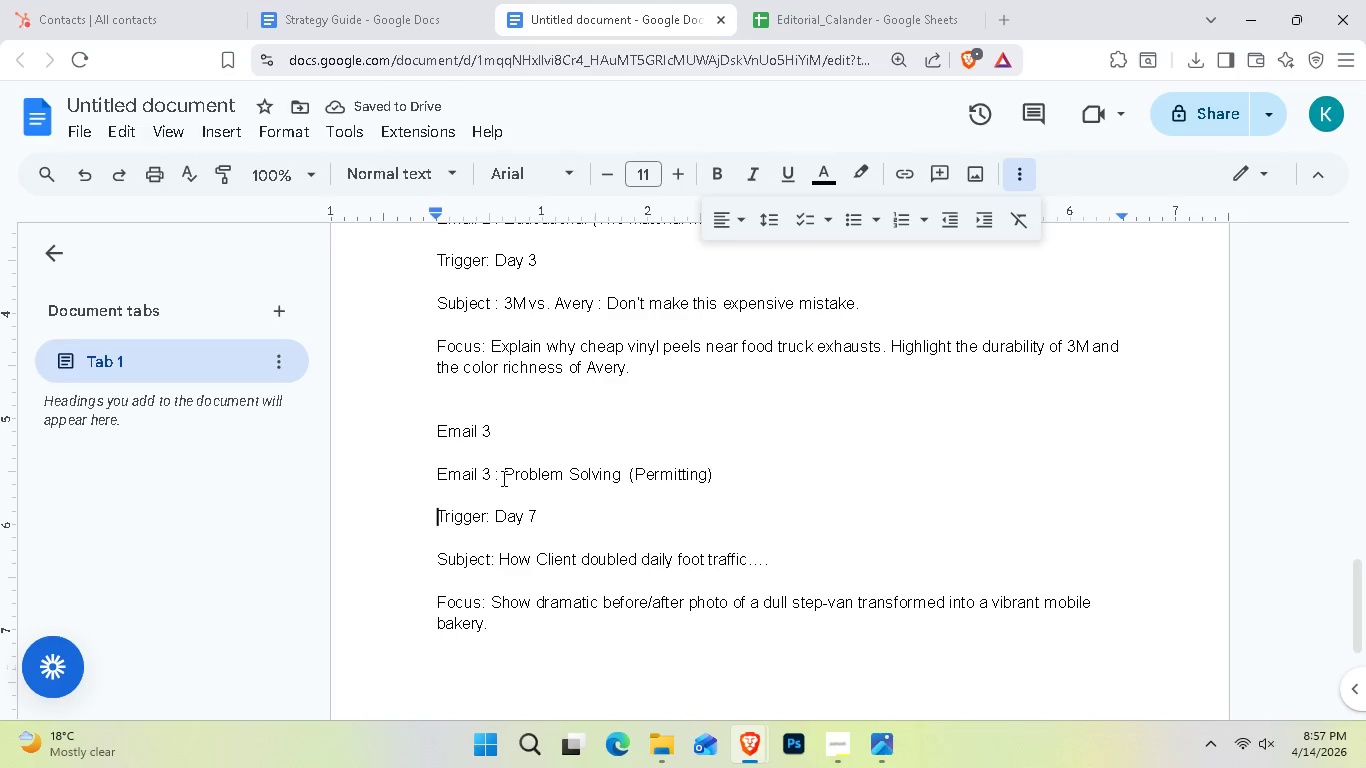 
key(ArrowRight)
 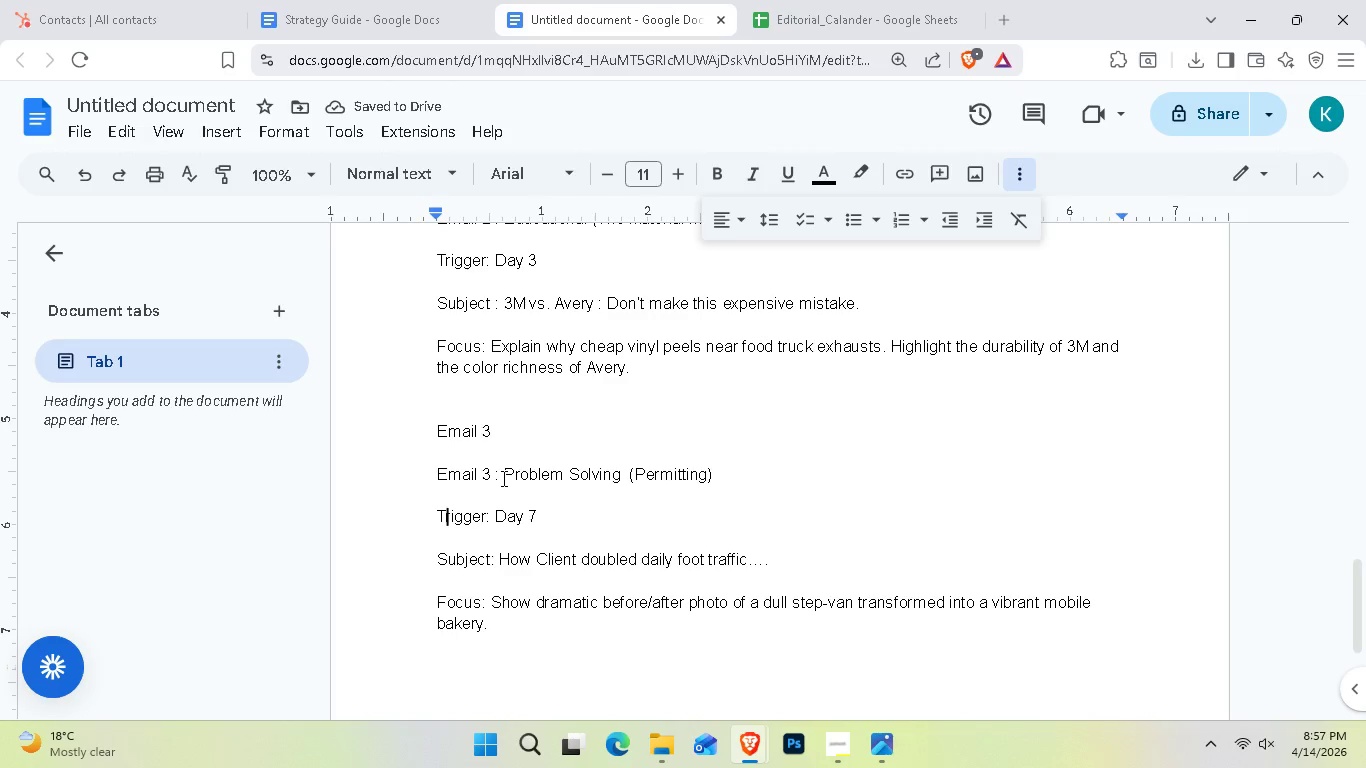 
key(Shift+ShiftRight)
 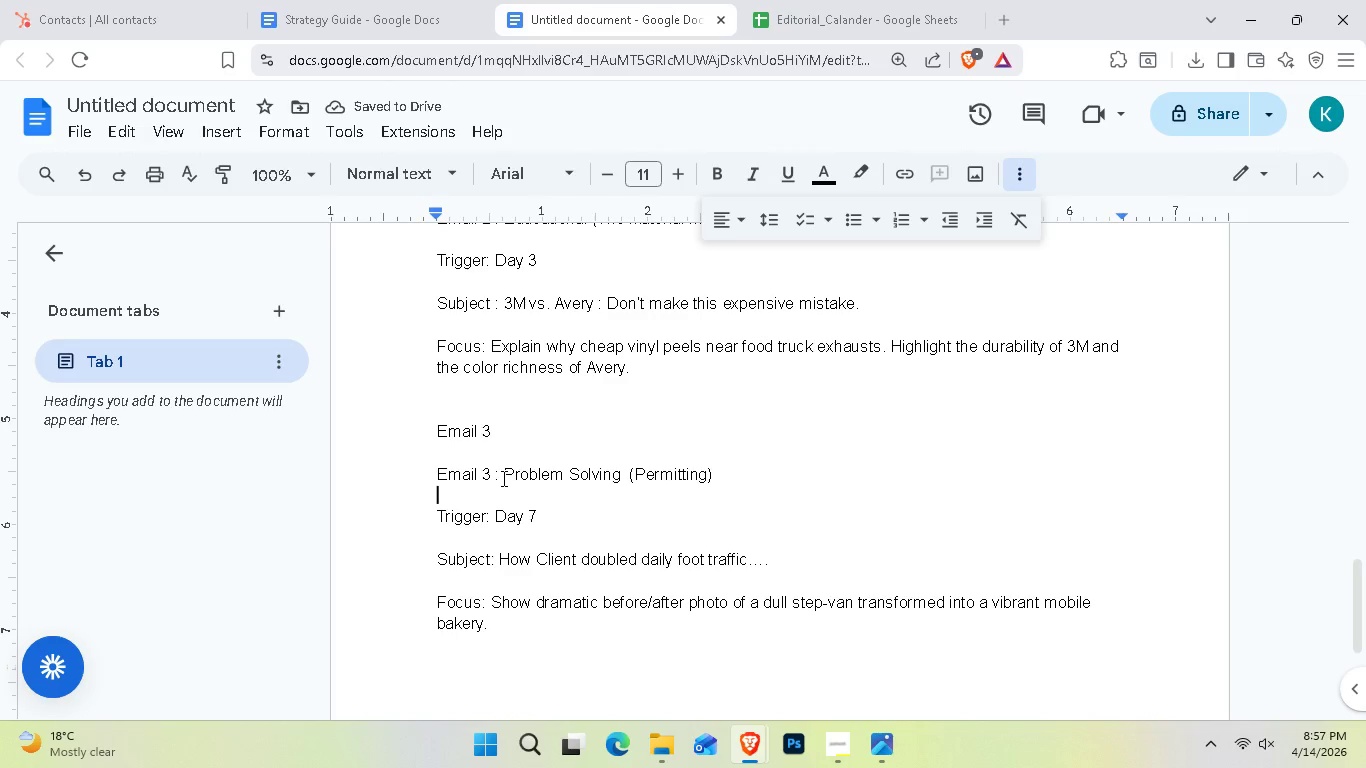 
key(ArrowUp)
 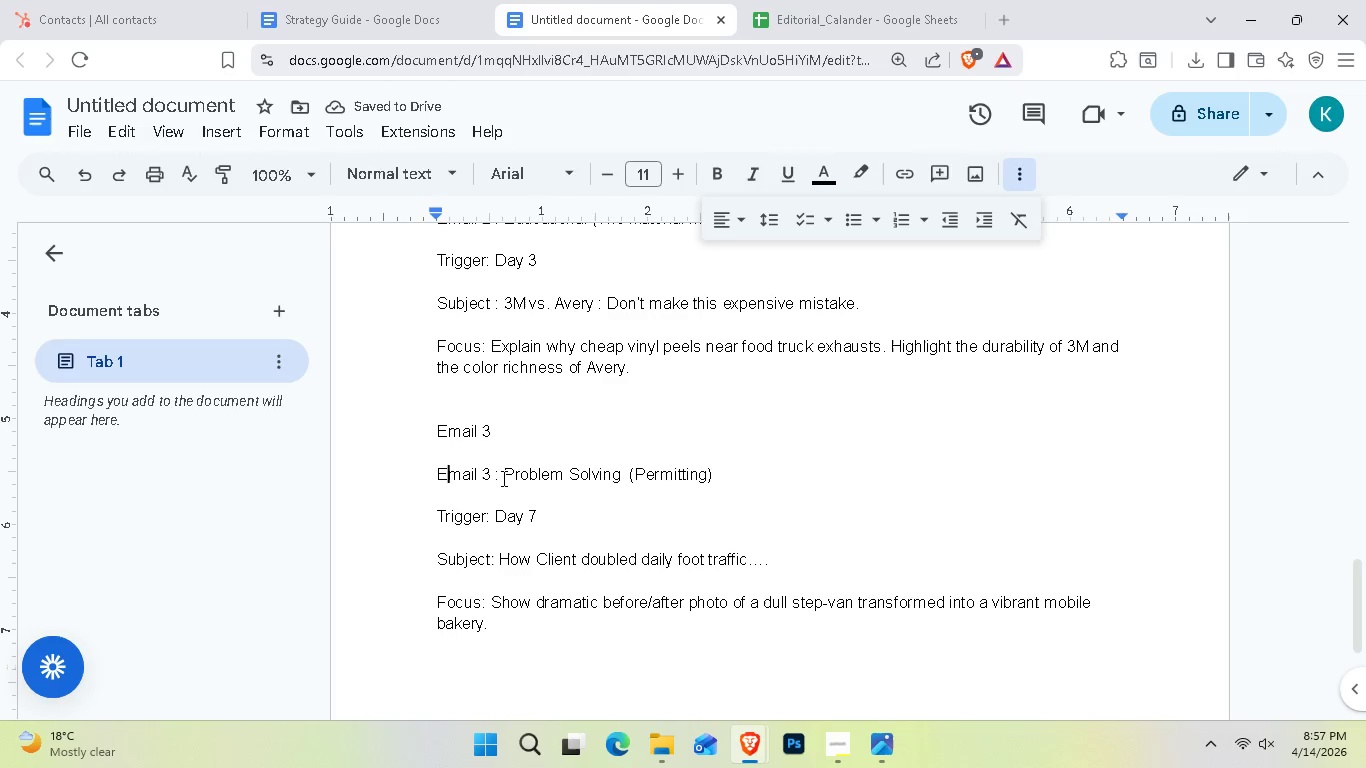 
key(ArrowUp)
 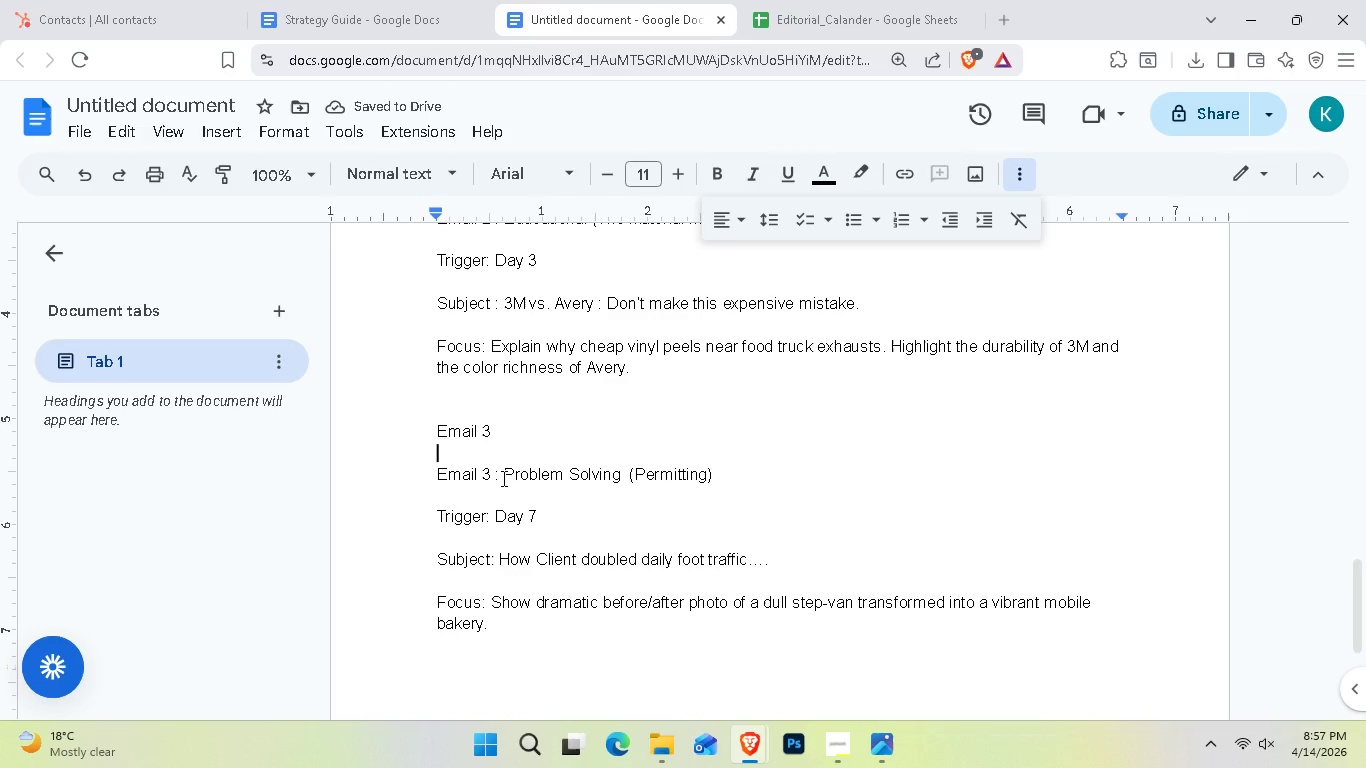 
key(ArrowUp)
 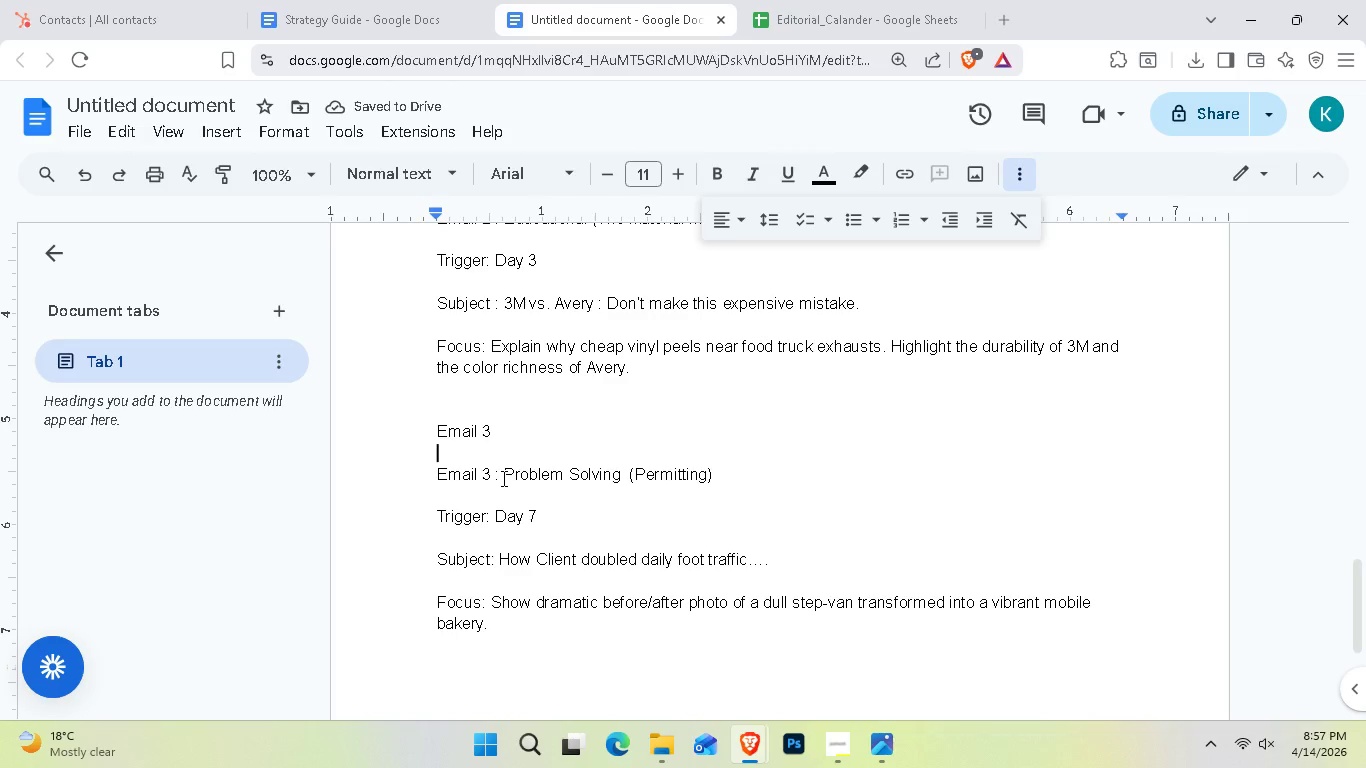 
key(ArrowRight)
 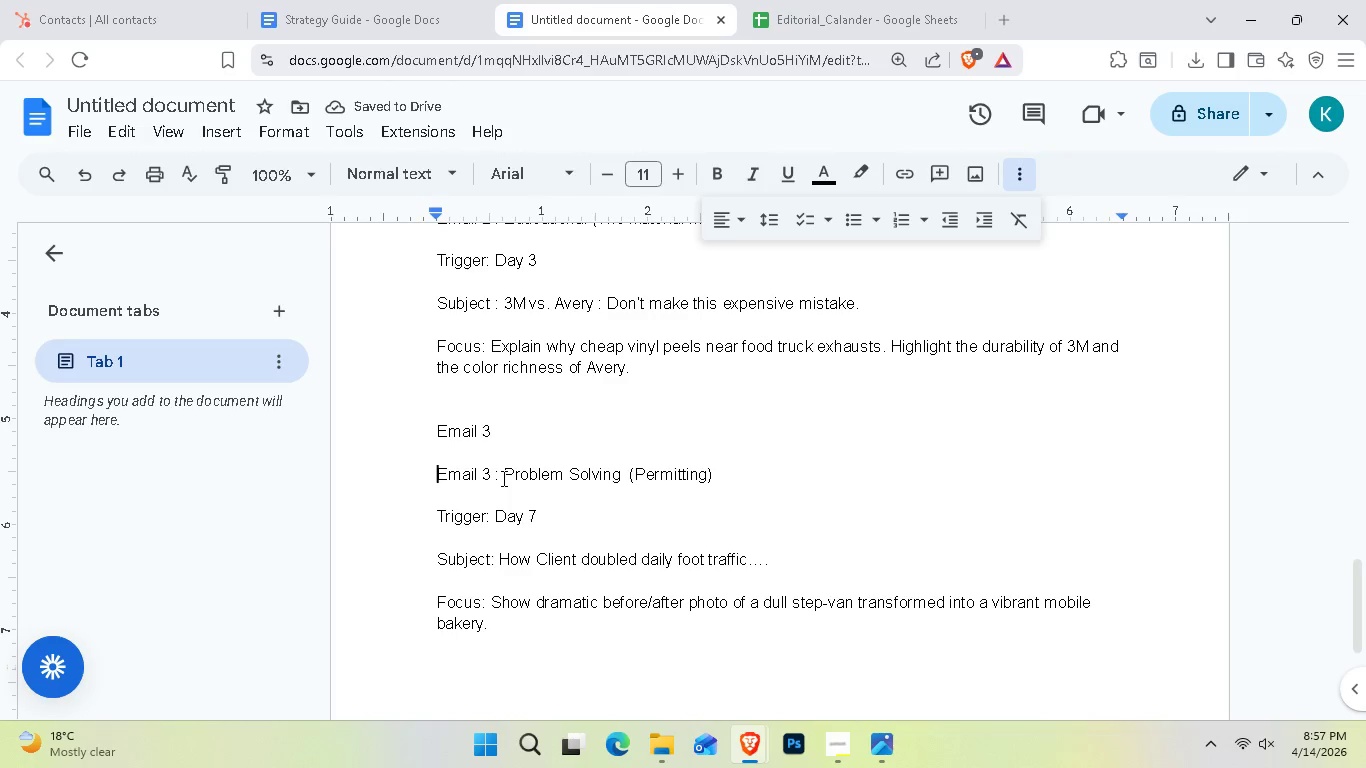 
key(ArrowRight)
 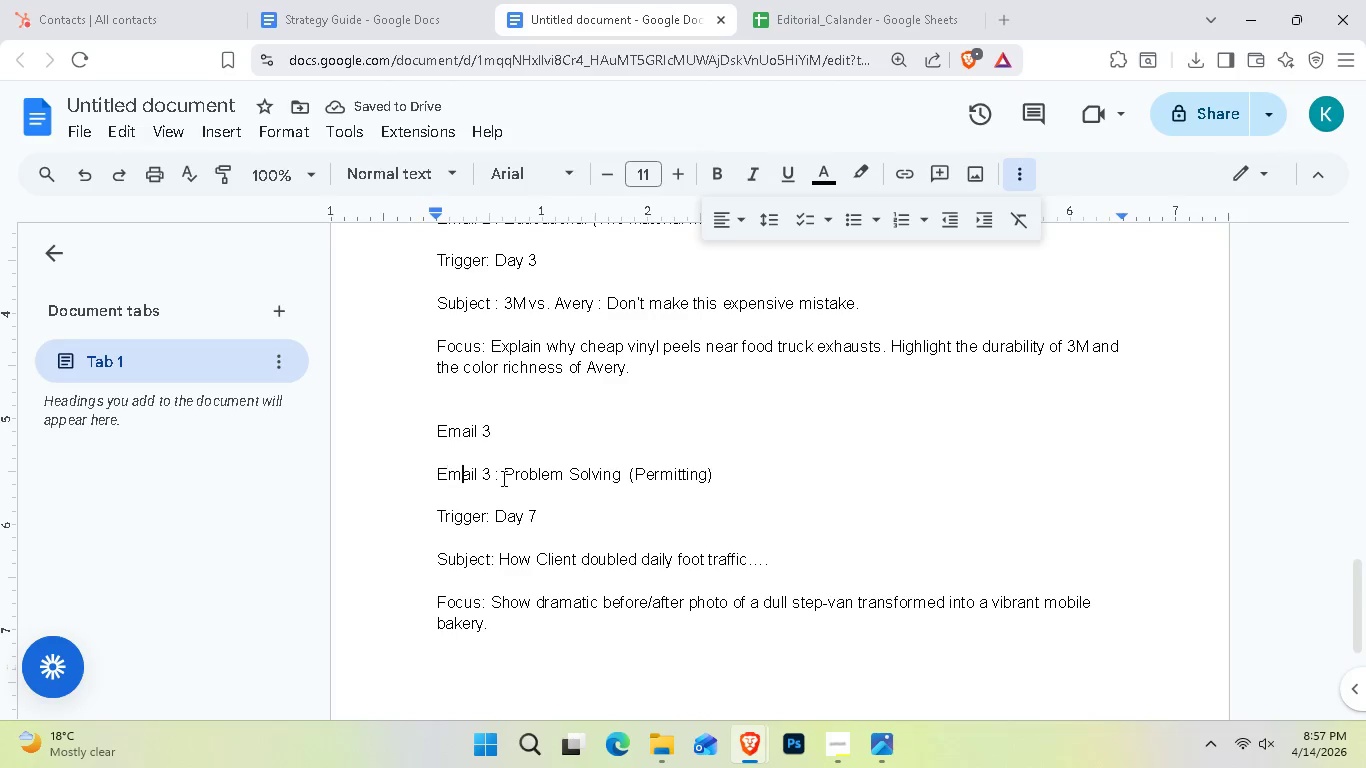 
key(ArrowRight)
 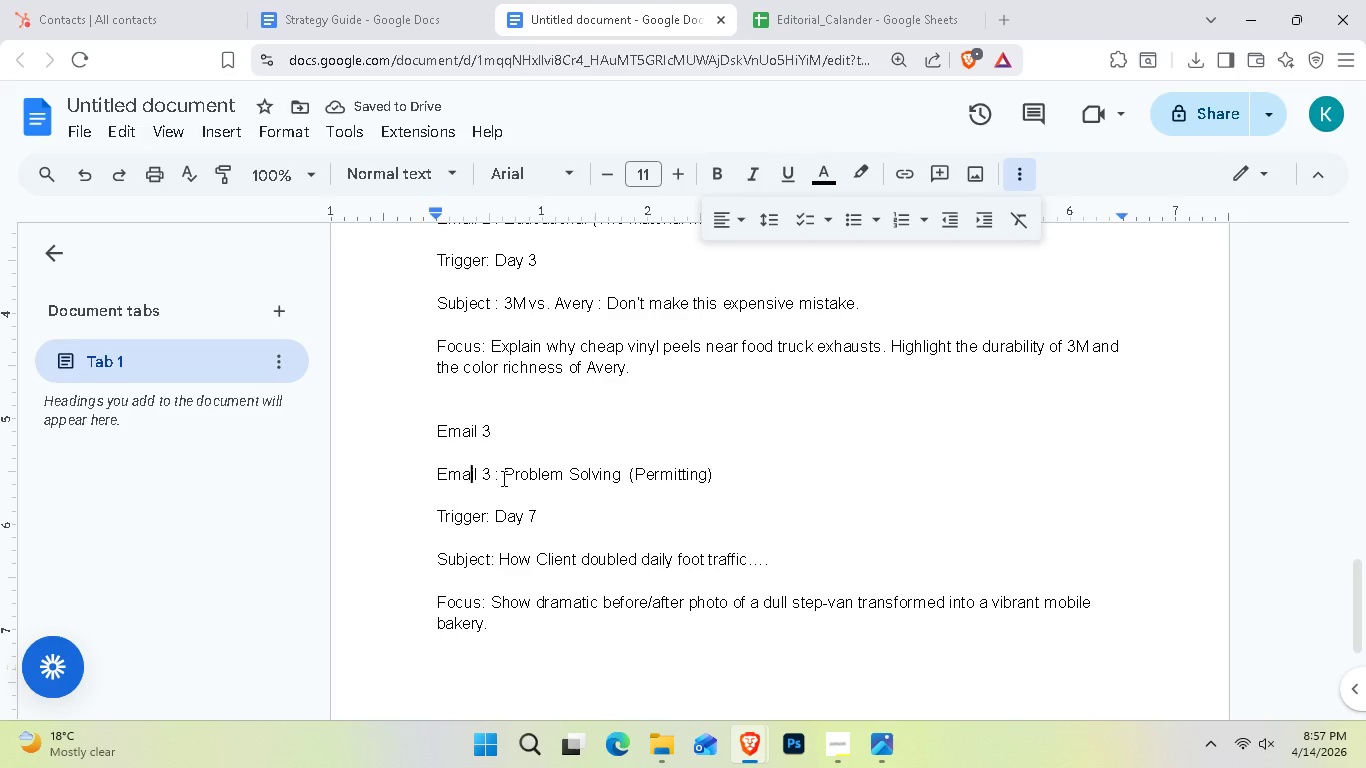 
key(ArrowRight)
 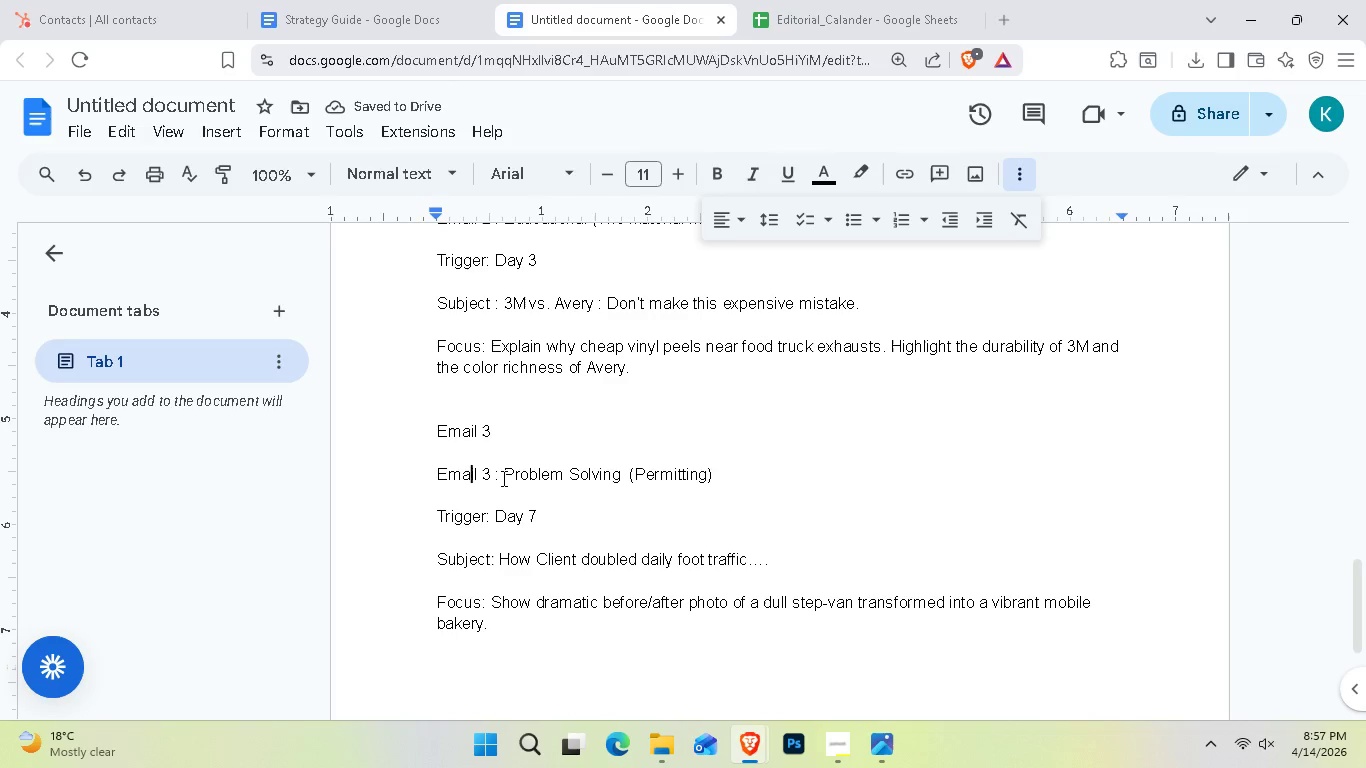 
key(ArrowRight)
 